 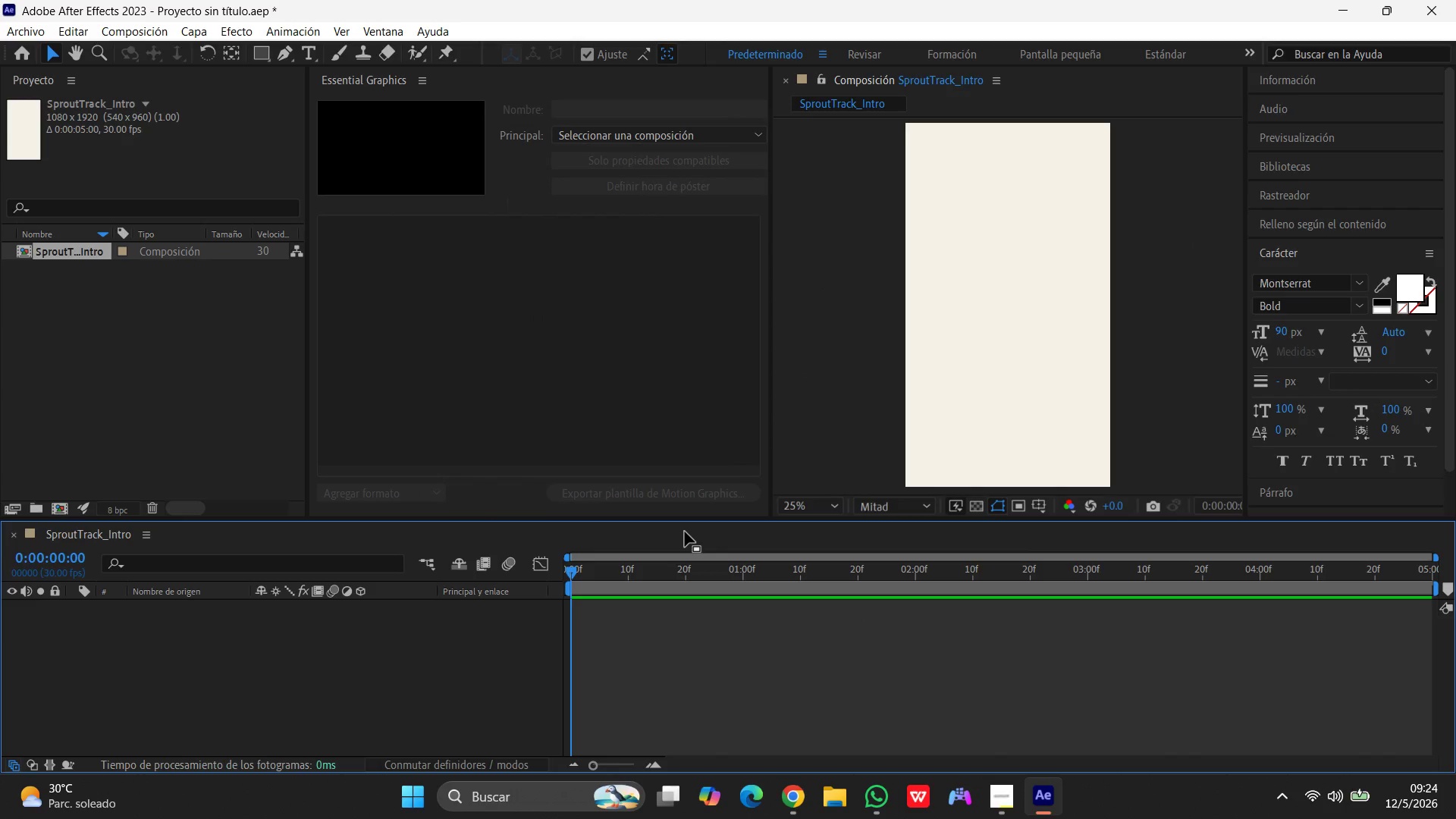 
left_click([196, 30])
 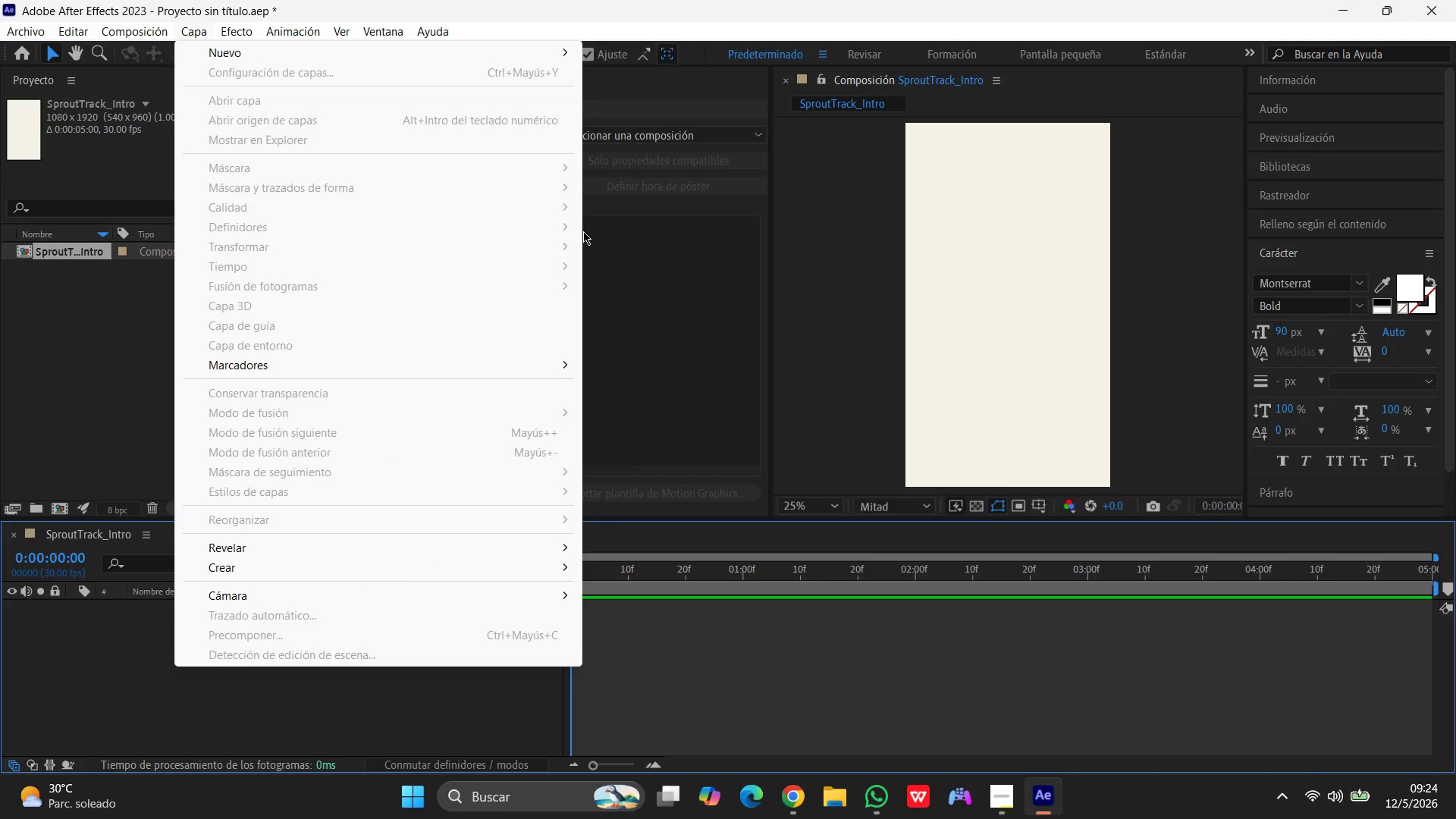 
left_click([583, 235])
 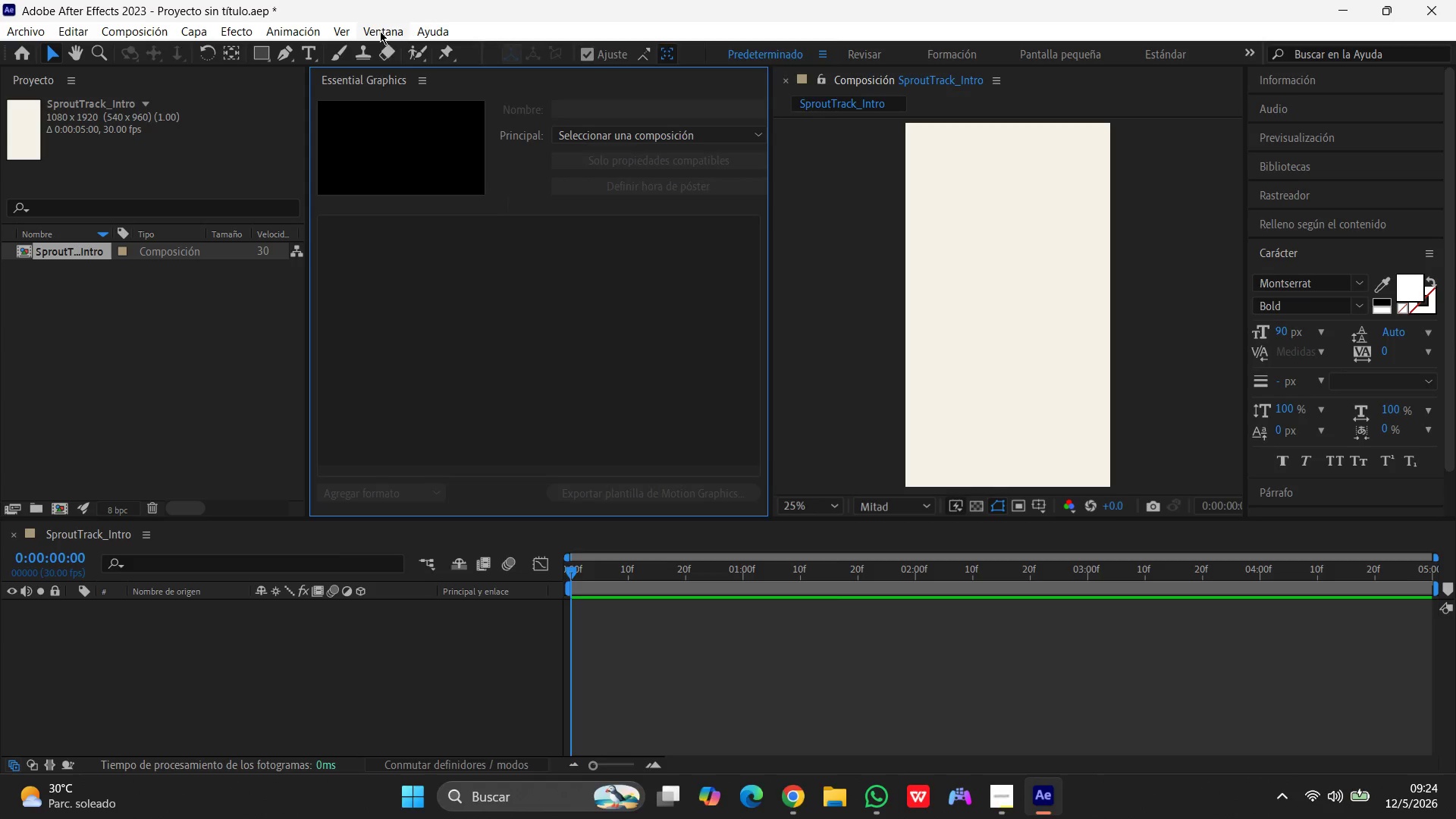 
left_click([380, 31])
 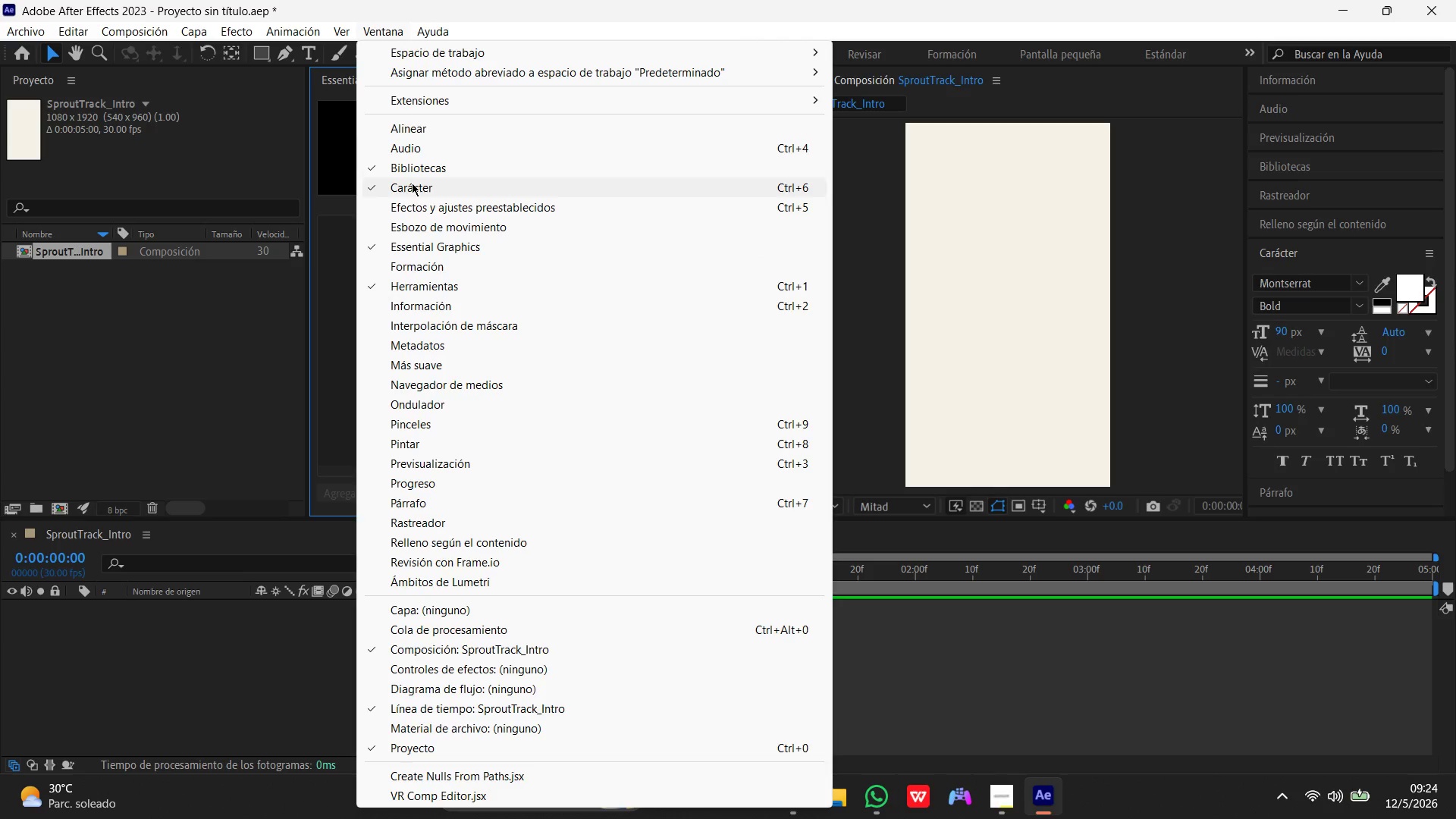 
left_click([442, 244])
 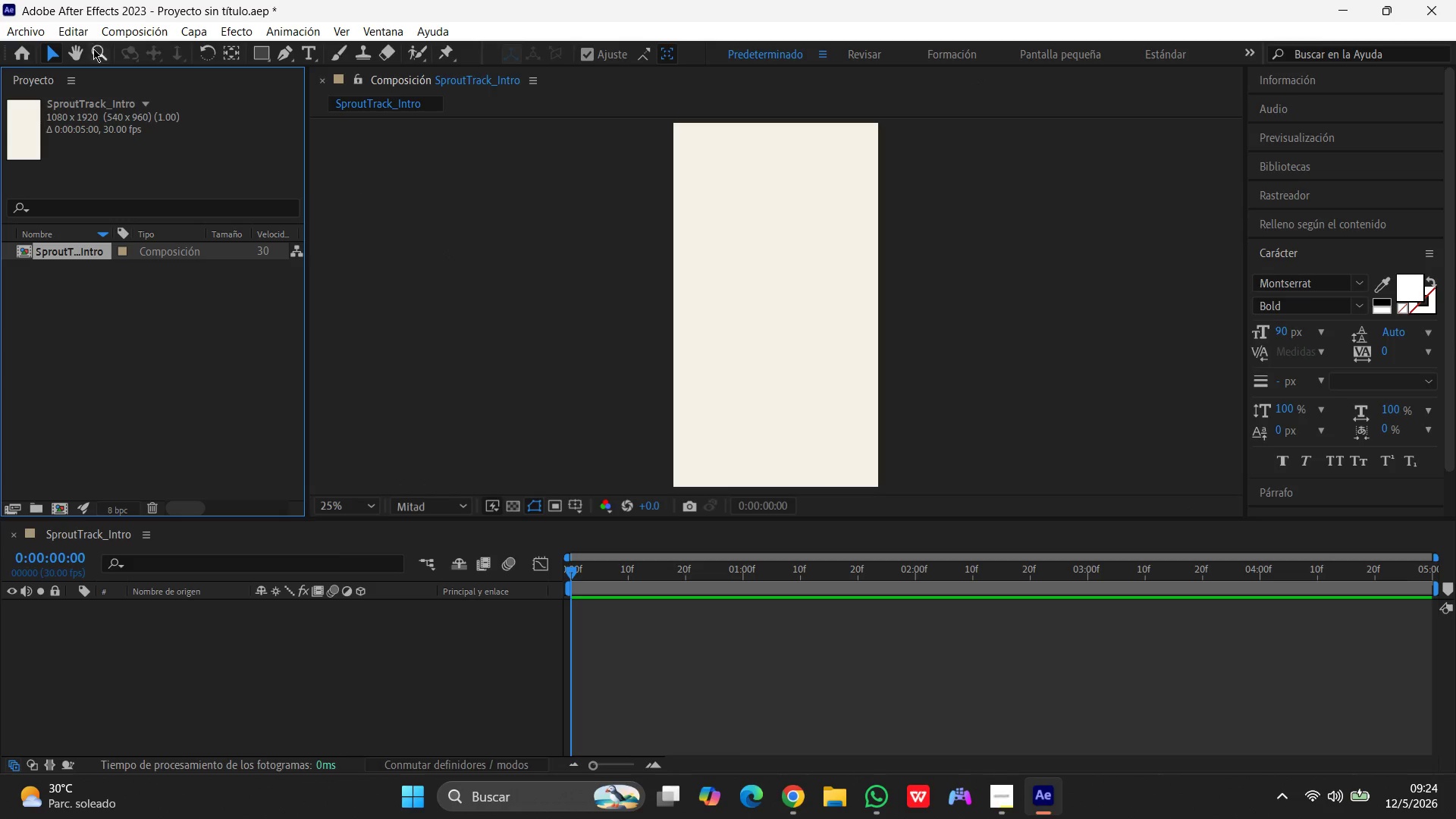 
left_click([206, 33])
 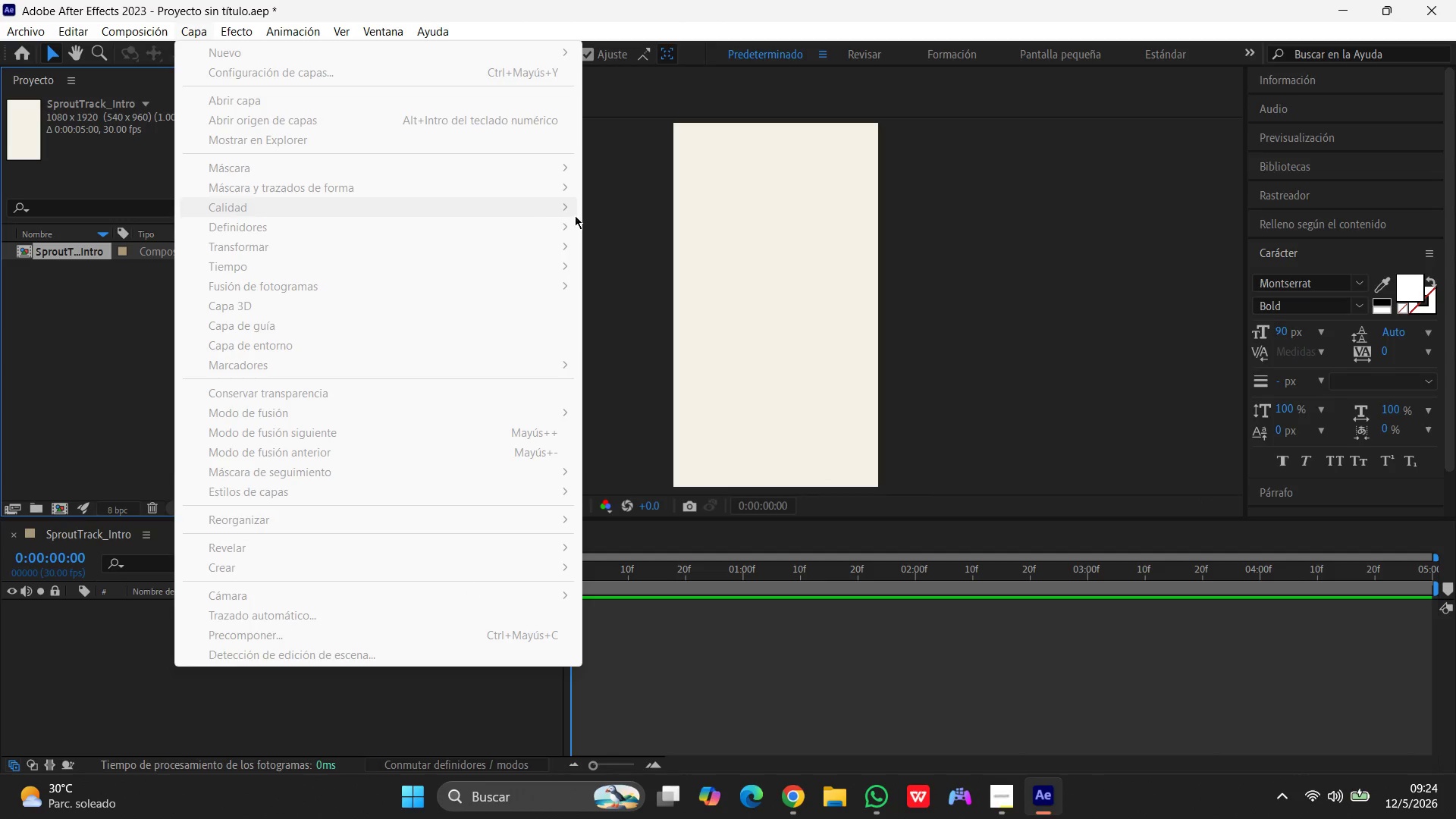 
left_click([609, 223])
 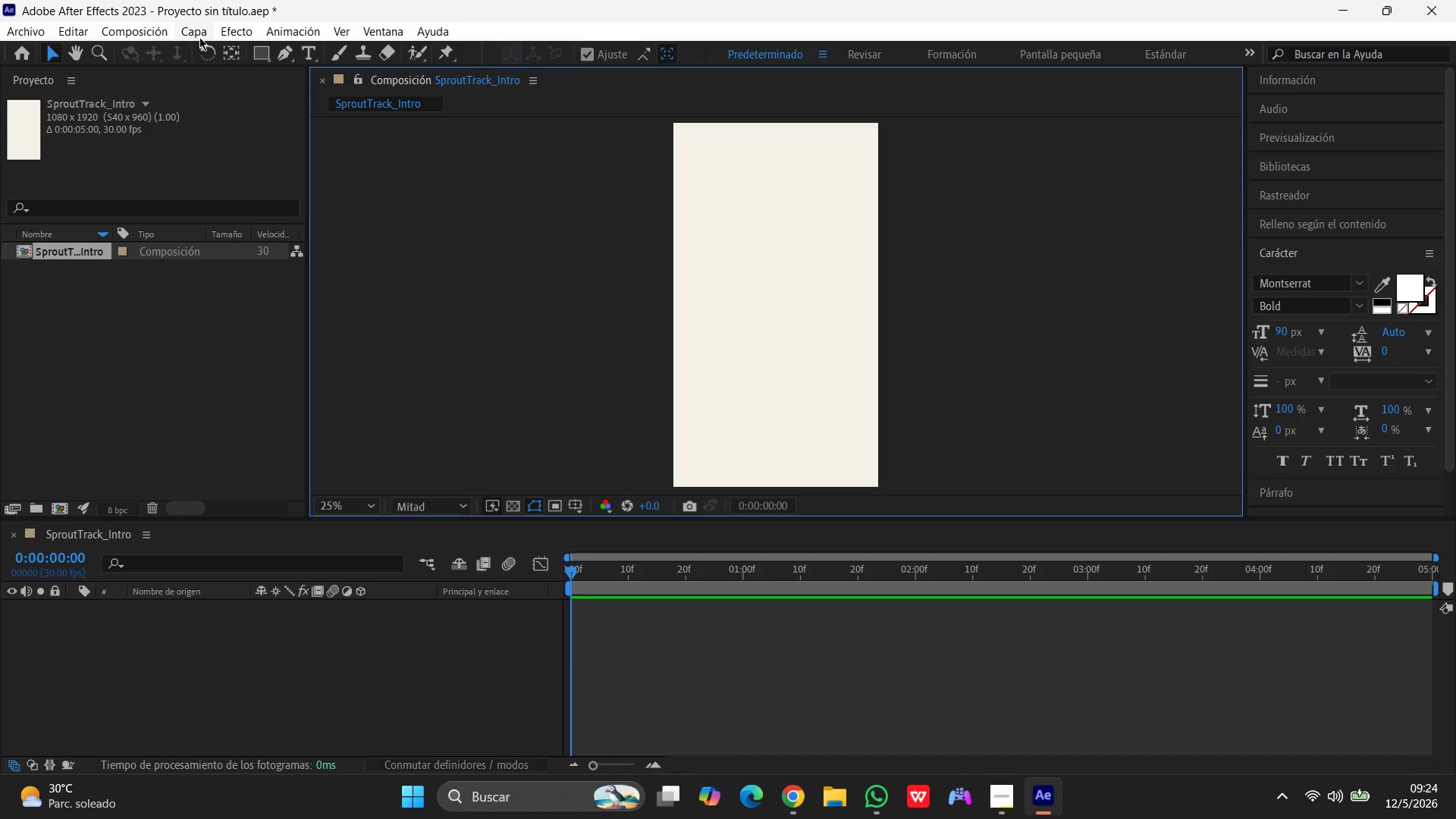 
left_click([199, 37])
 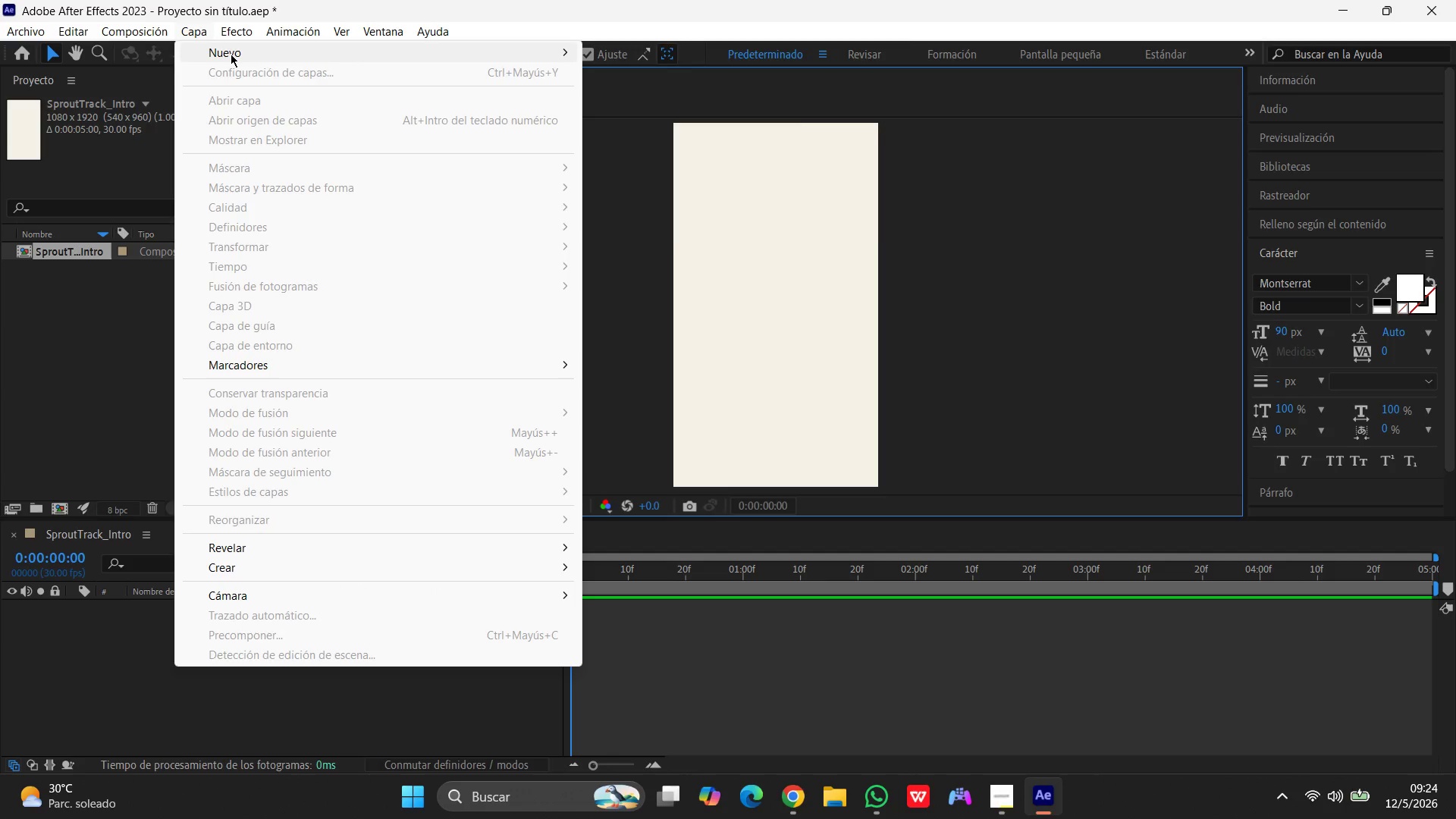 
left_click([231, 54])
 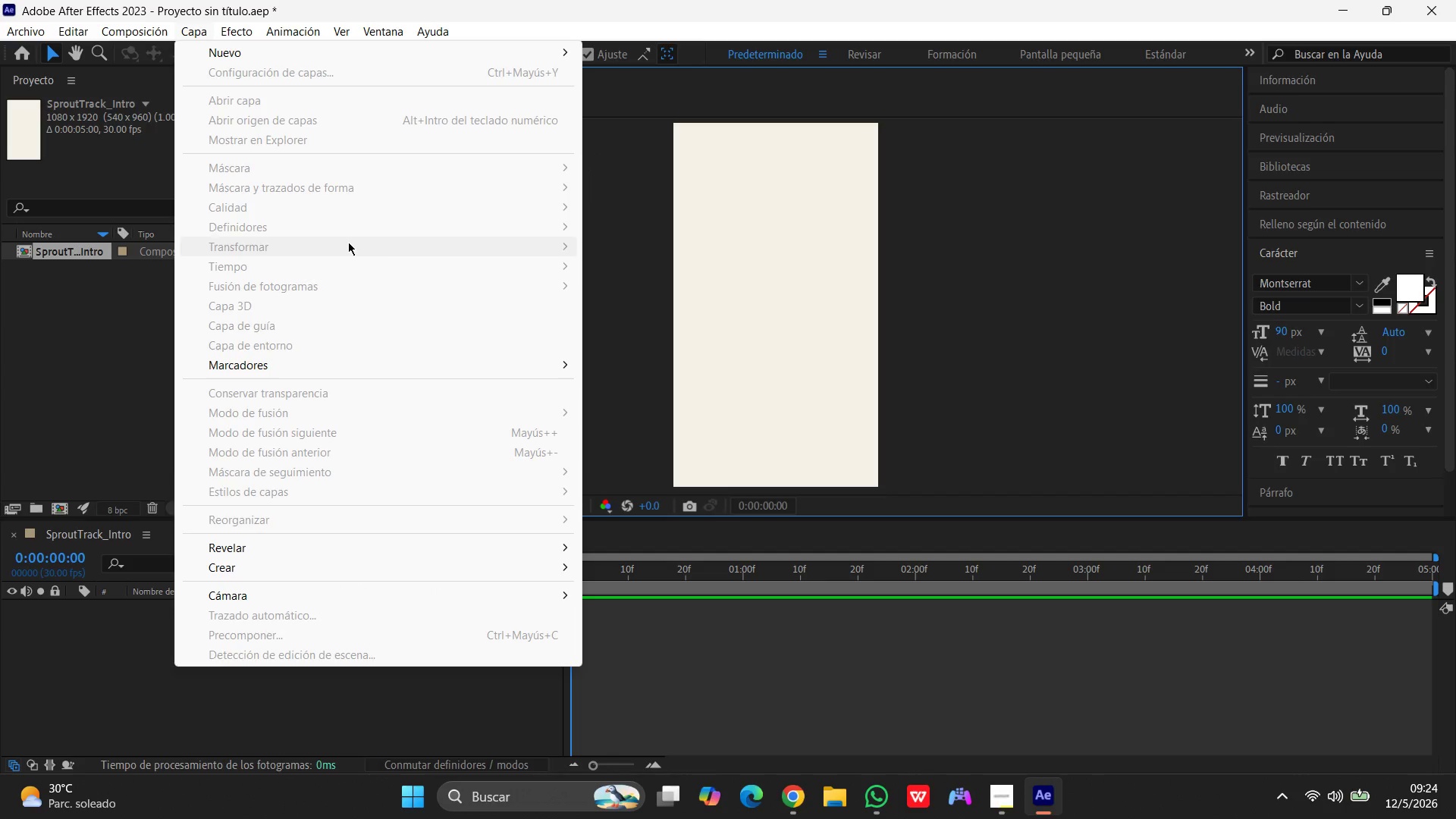 
wait(6.01)
 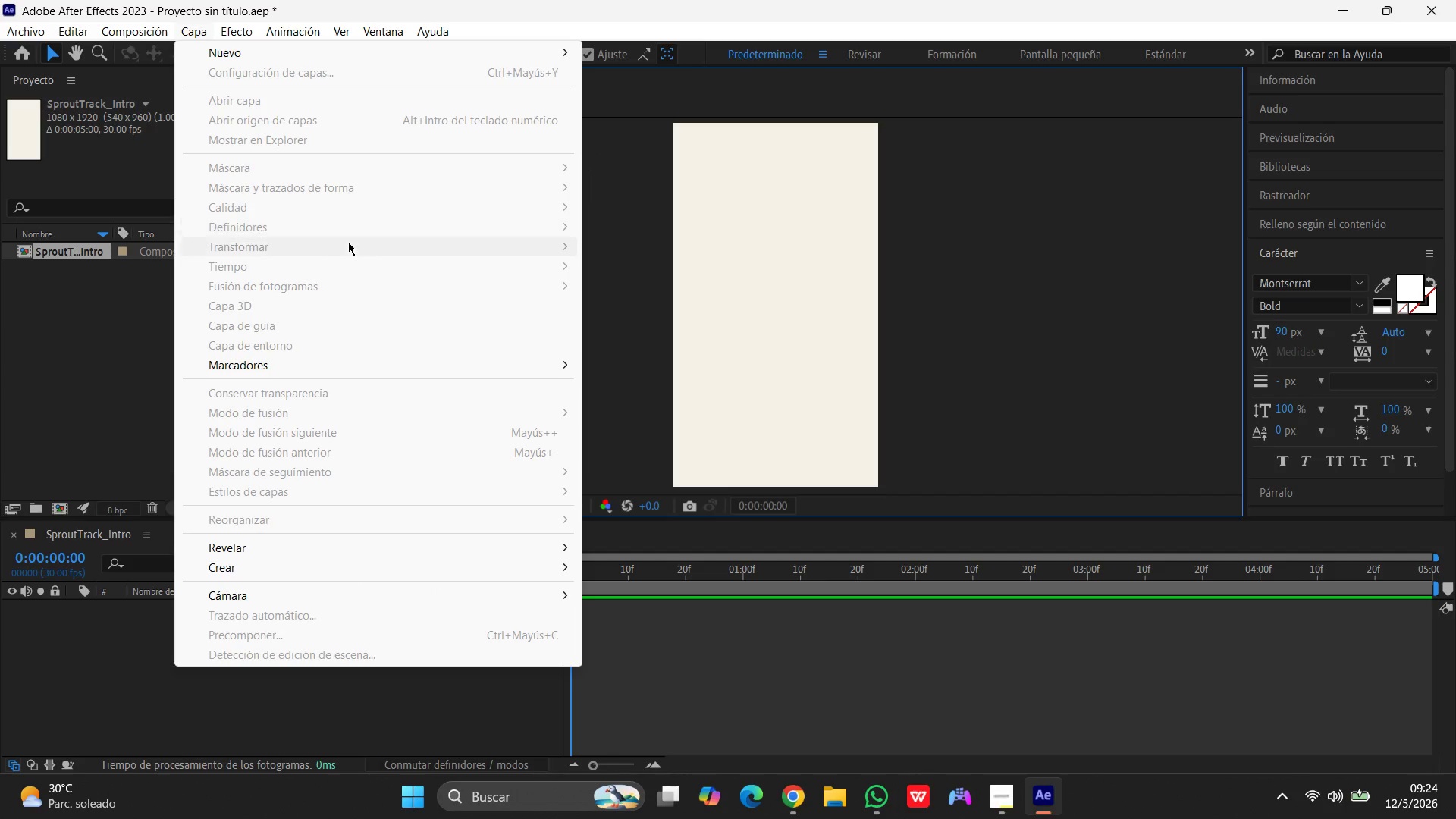 
left_click([234, 49])
 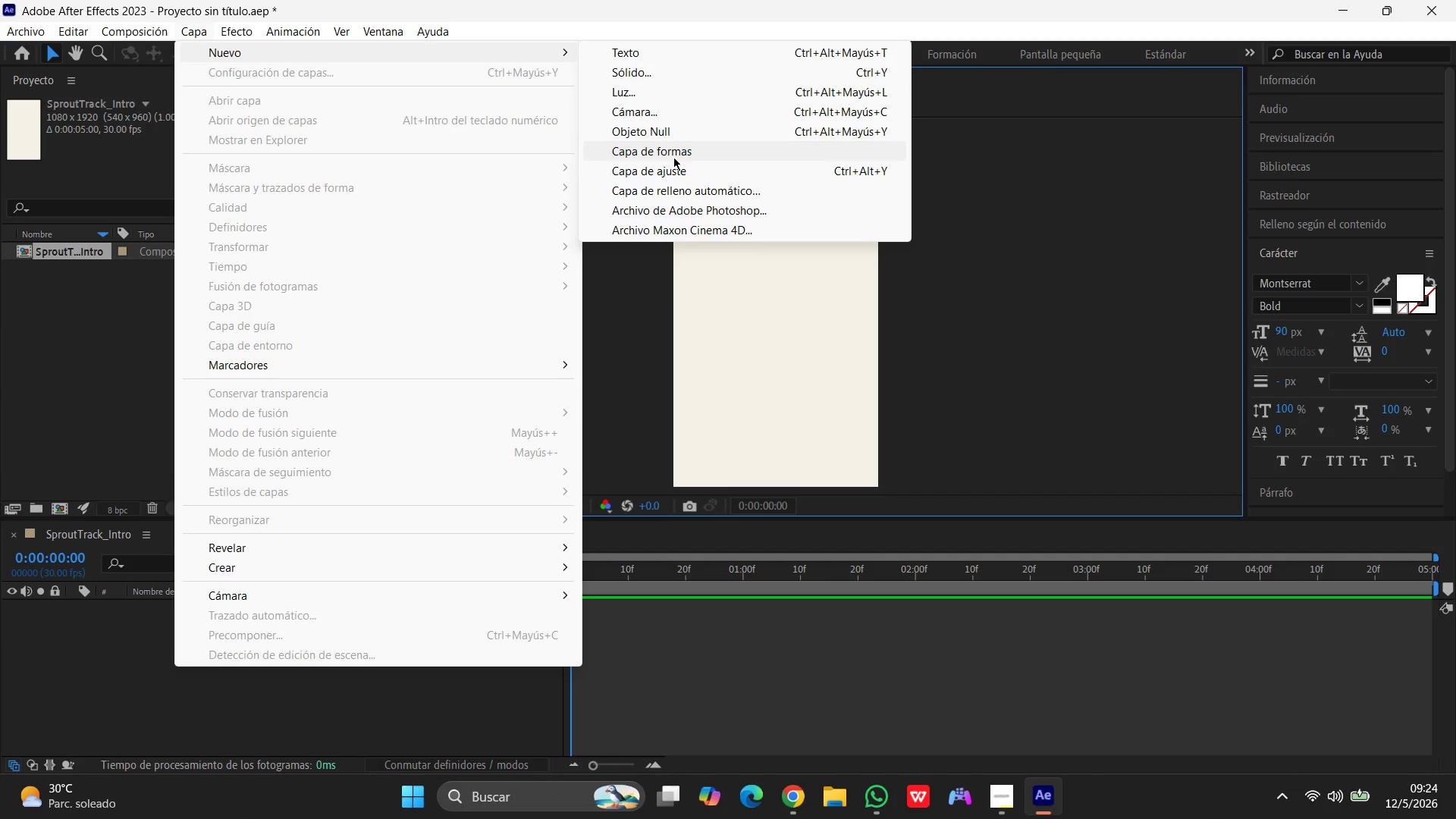 
left_click([674, 157])
 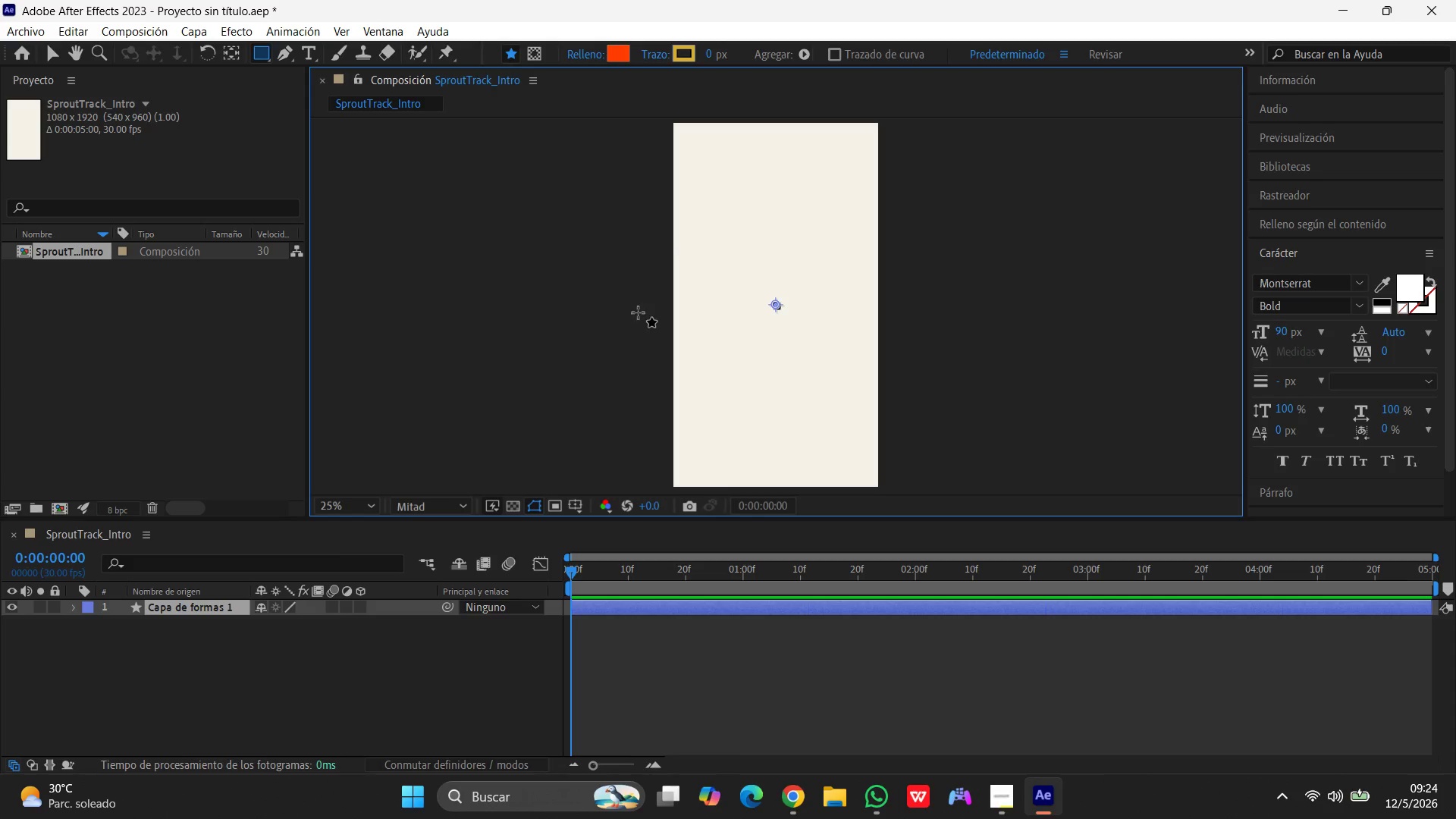 
wait(7.05)
 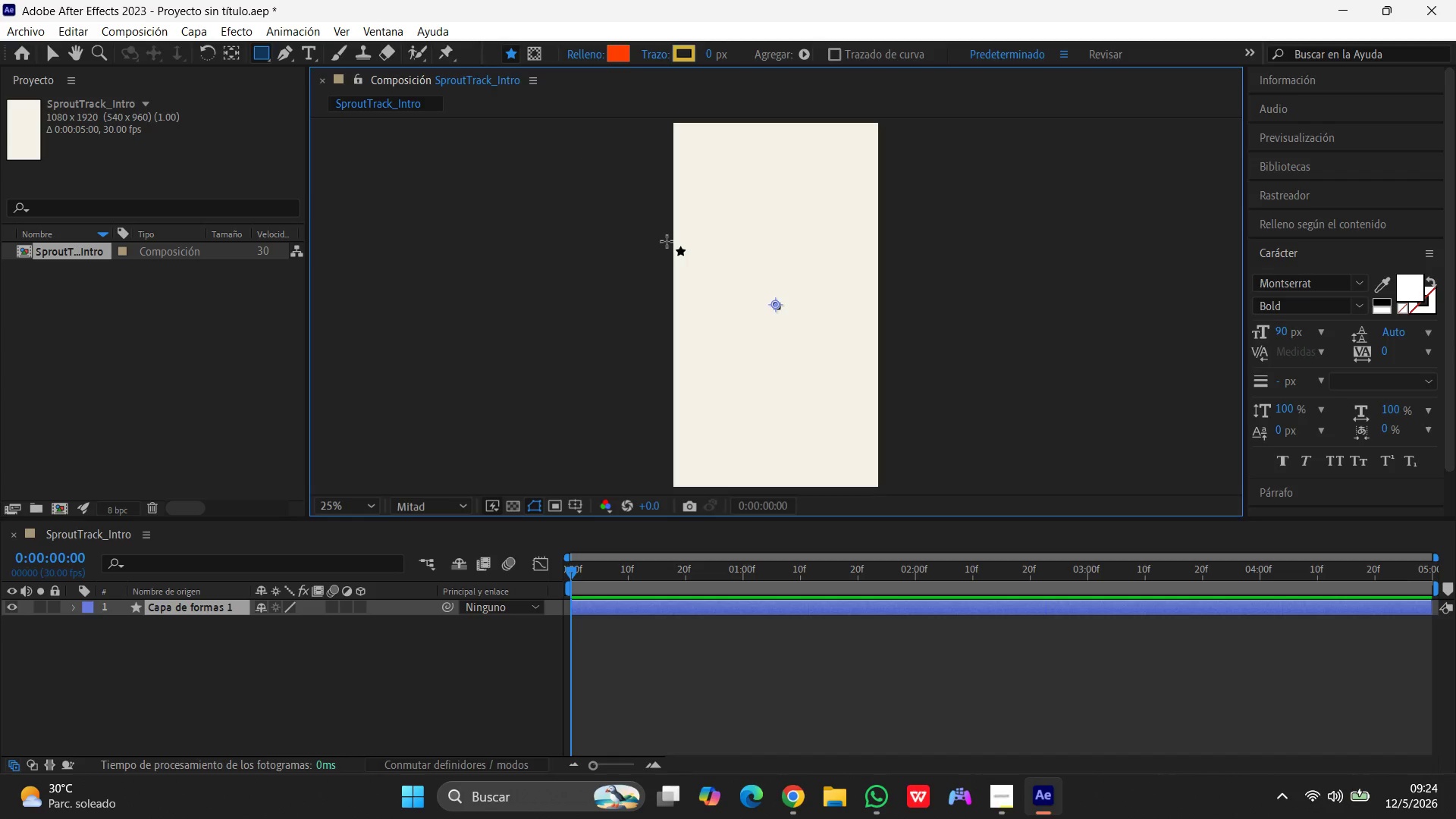 
mouse_move([177, 607])
 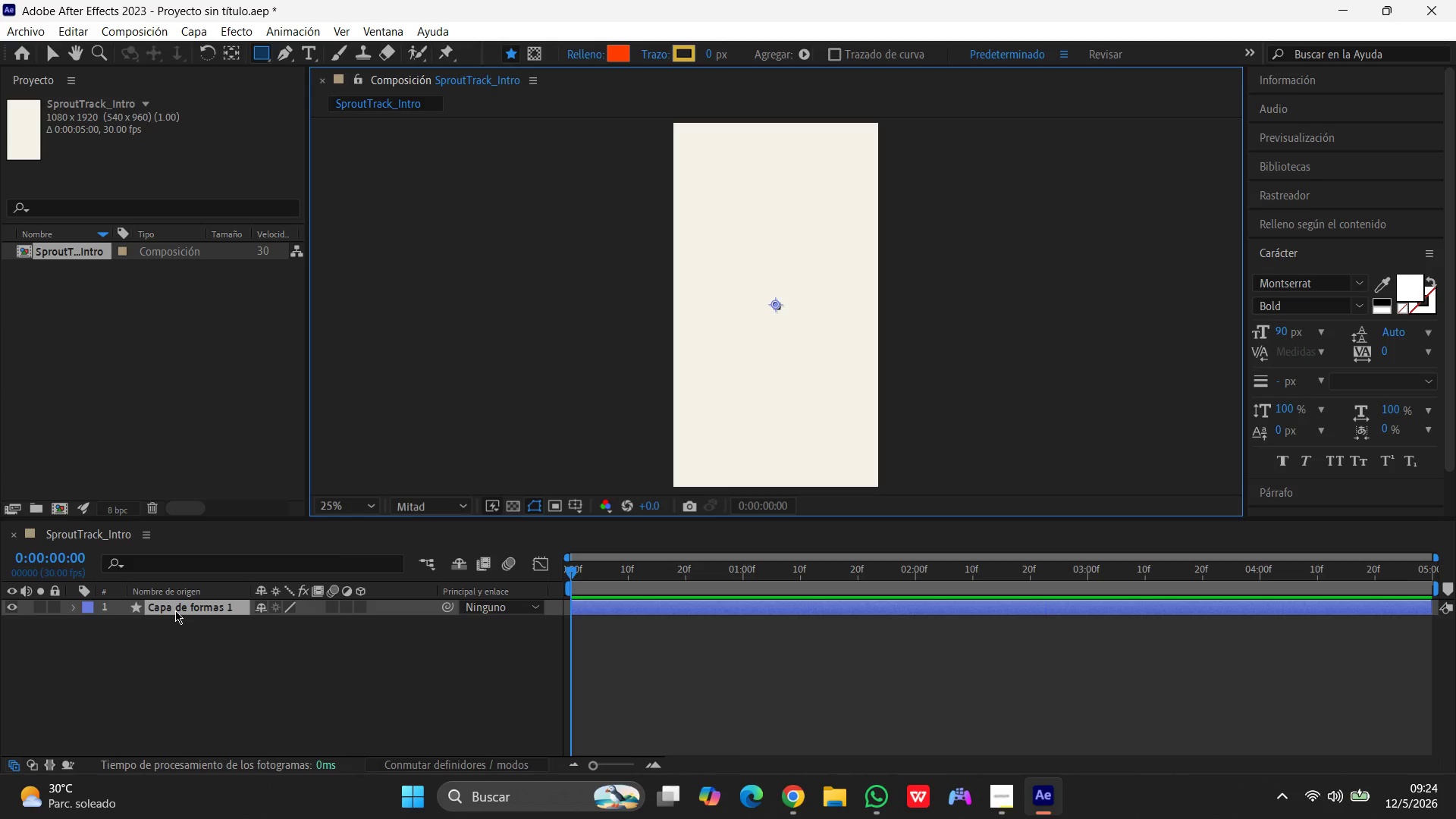 
left_click([175, 610])
 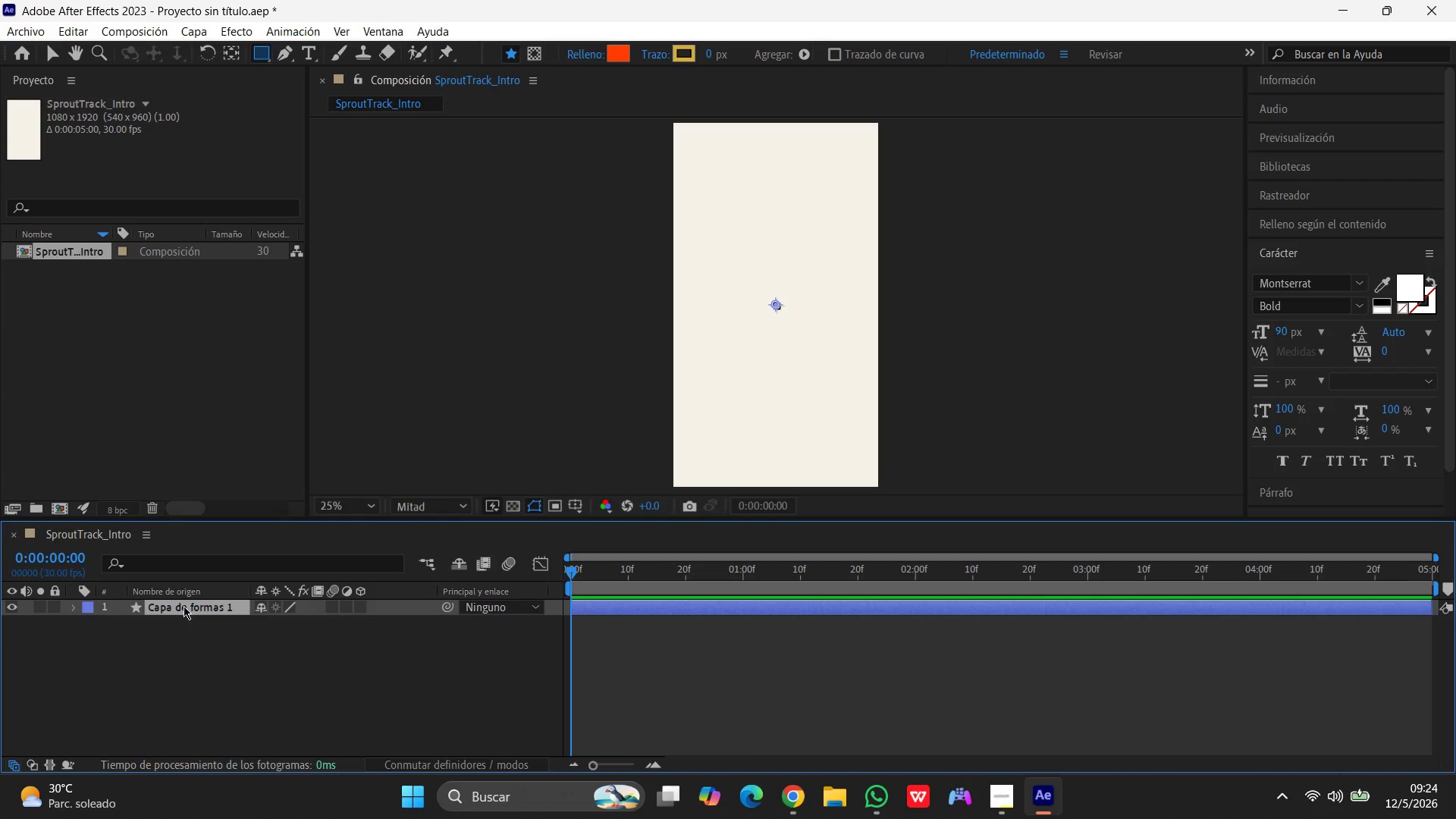 
left_click([190, 604])
 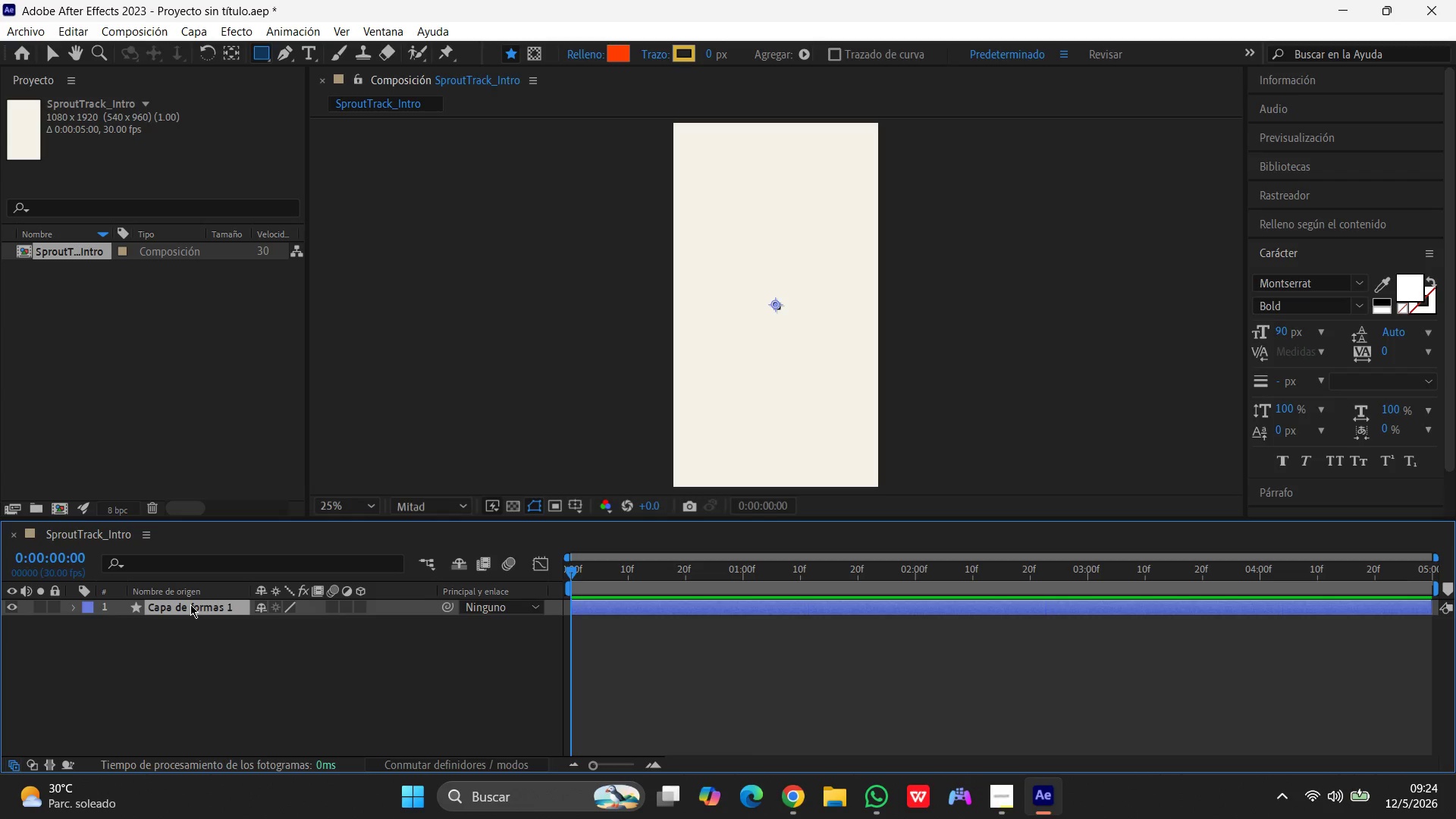 
key(Enter)
 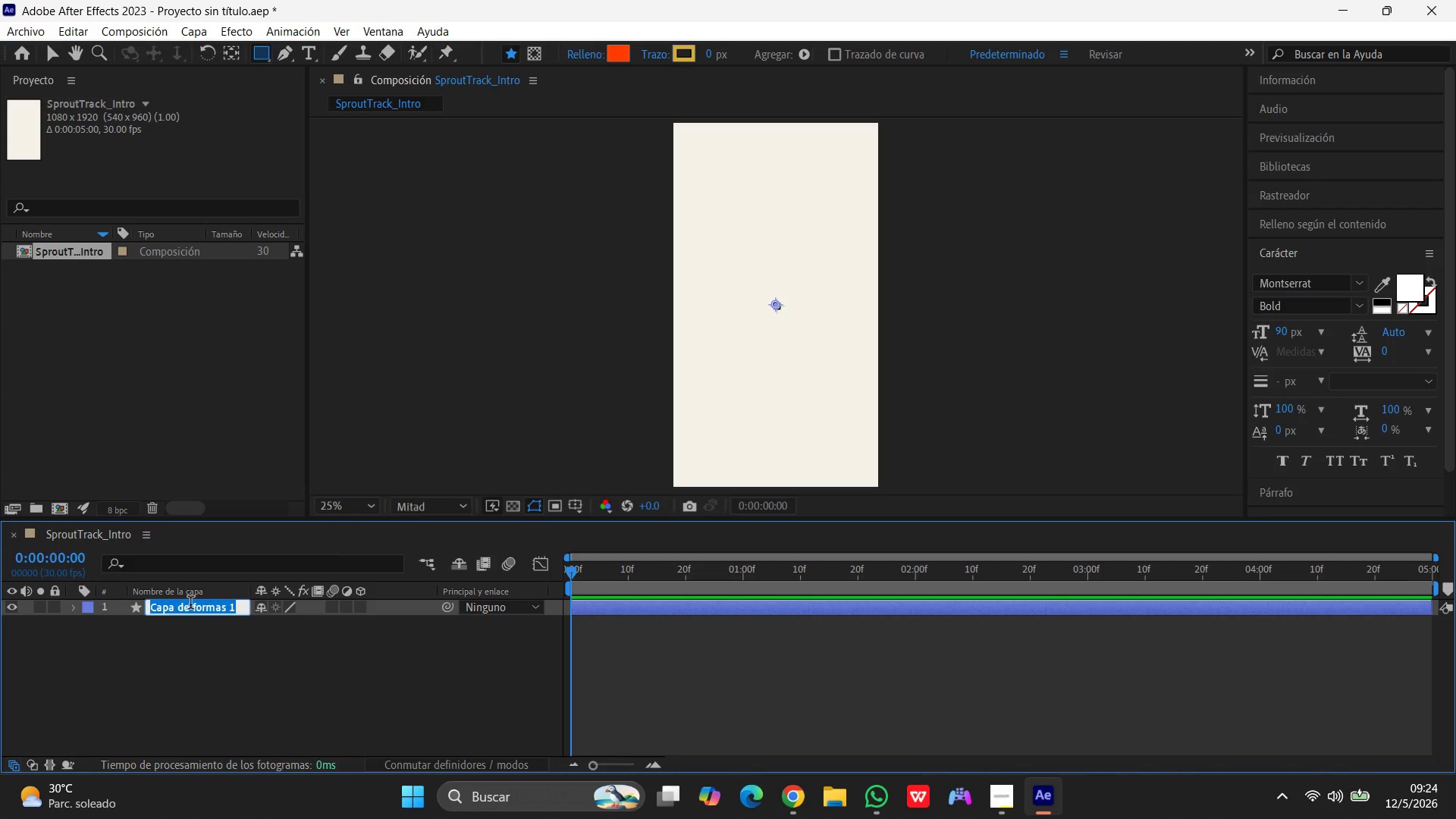 
type(lEAF_)
key(Backspace)
key(Backspace)
key(Backspace)
key(Backspace)
key(Backspace)
type(Leaf_Outine)
 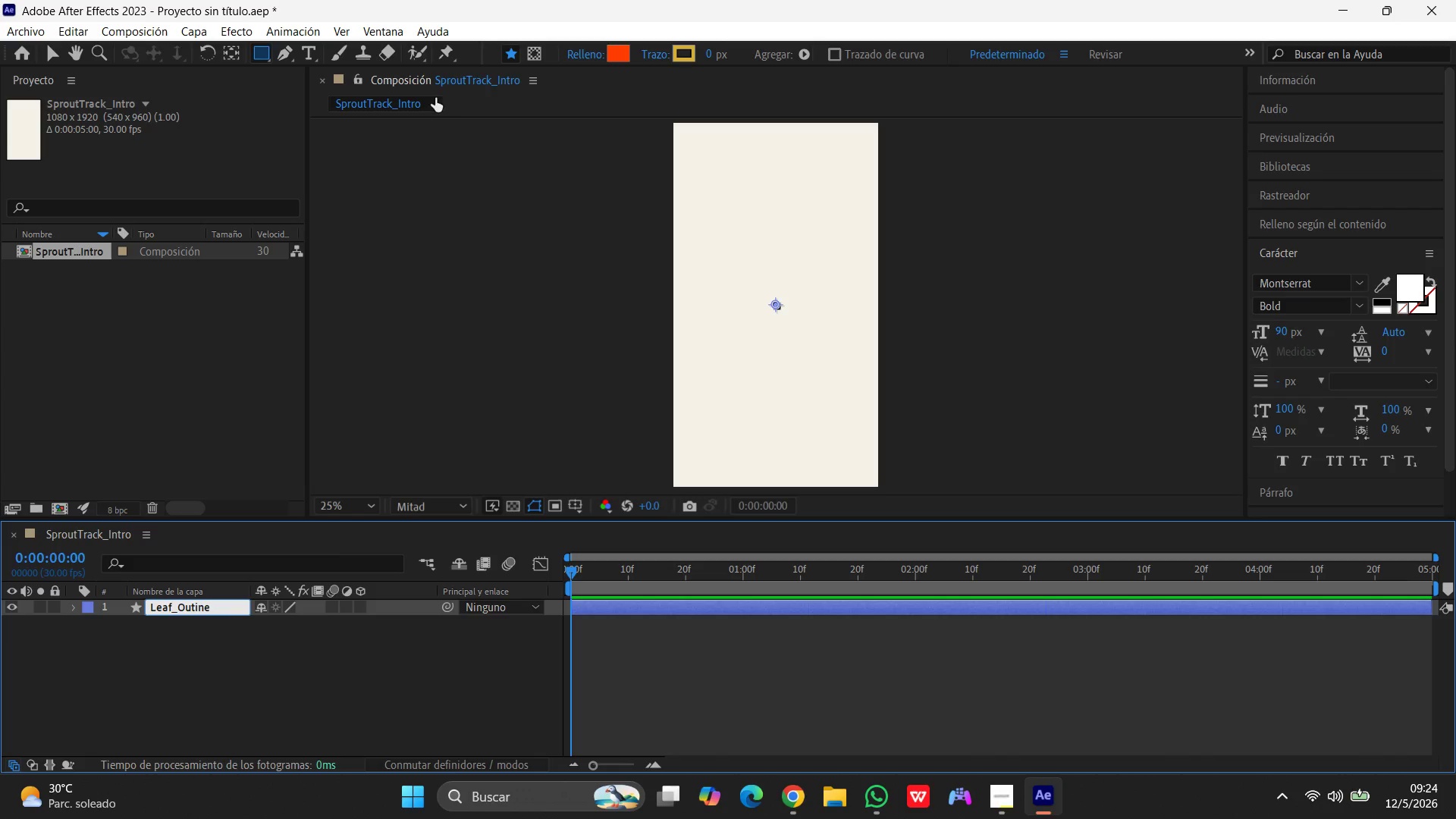 
wait(6.8)
 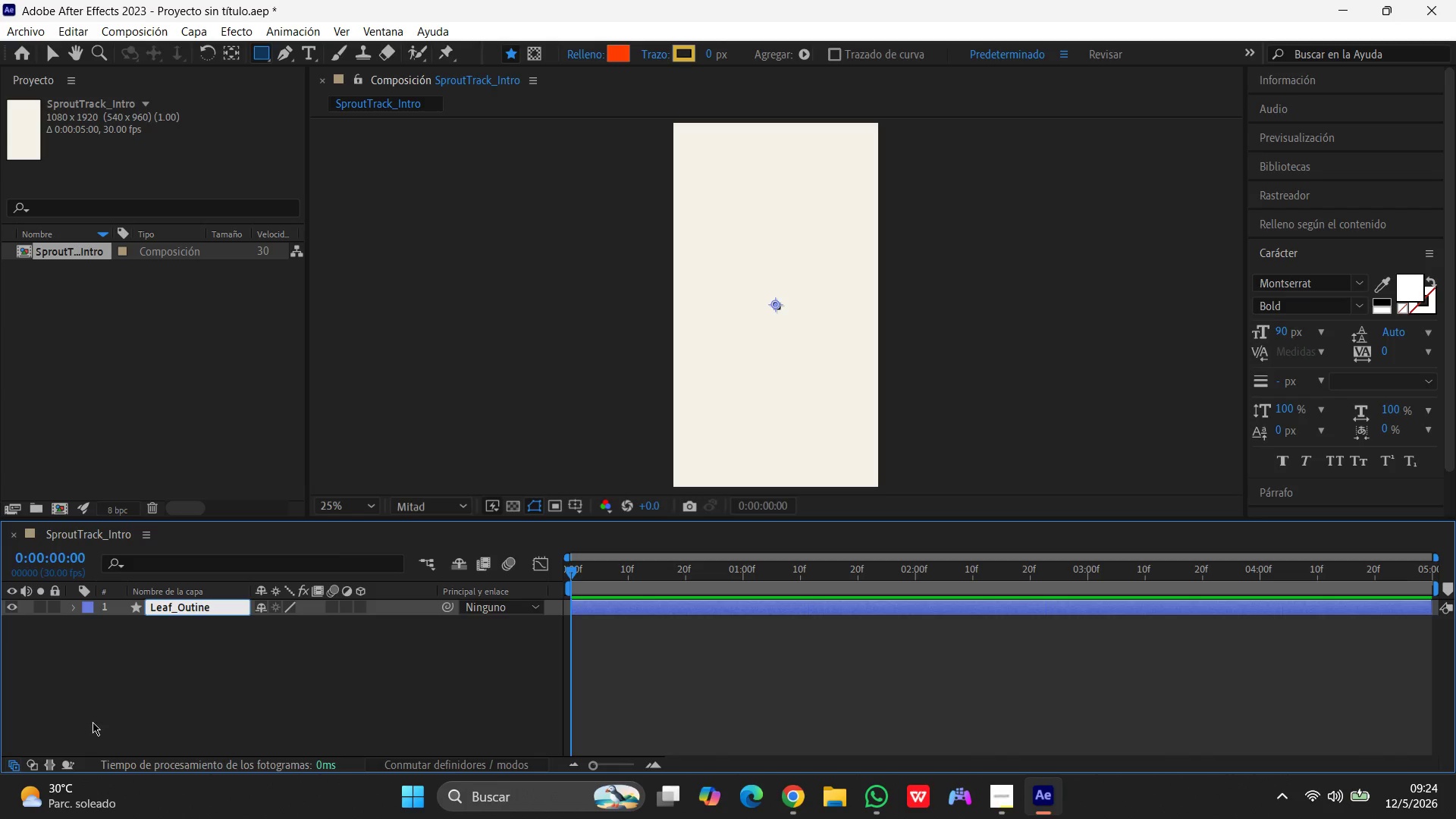 
left_click([74, 608])
 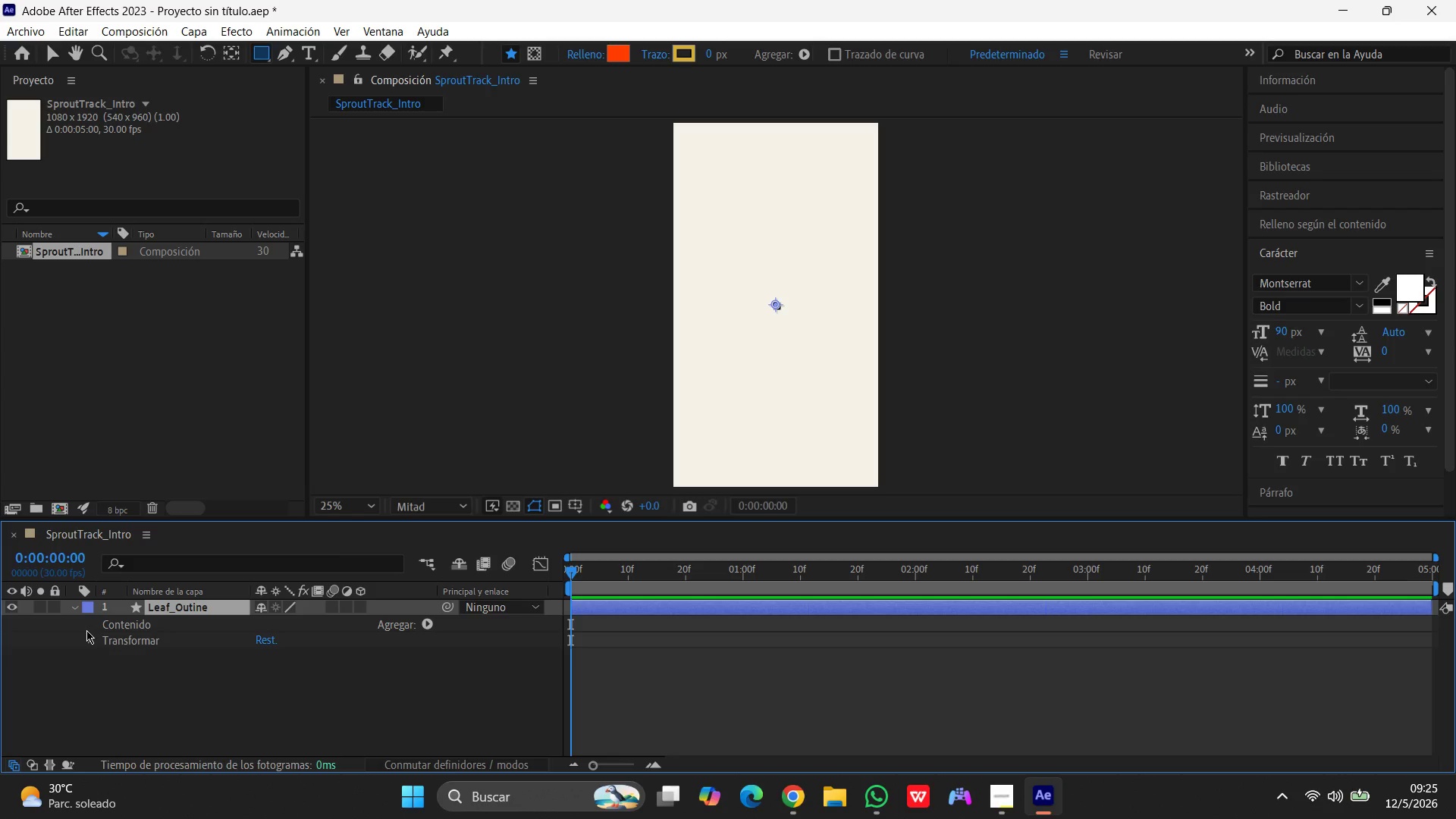 
left_click([86, 643])
 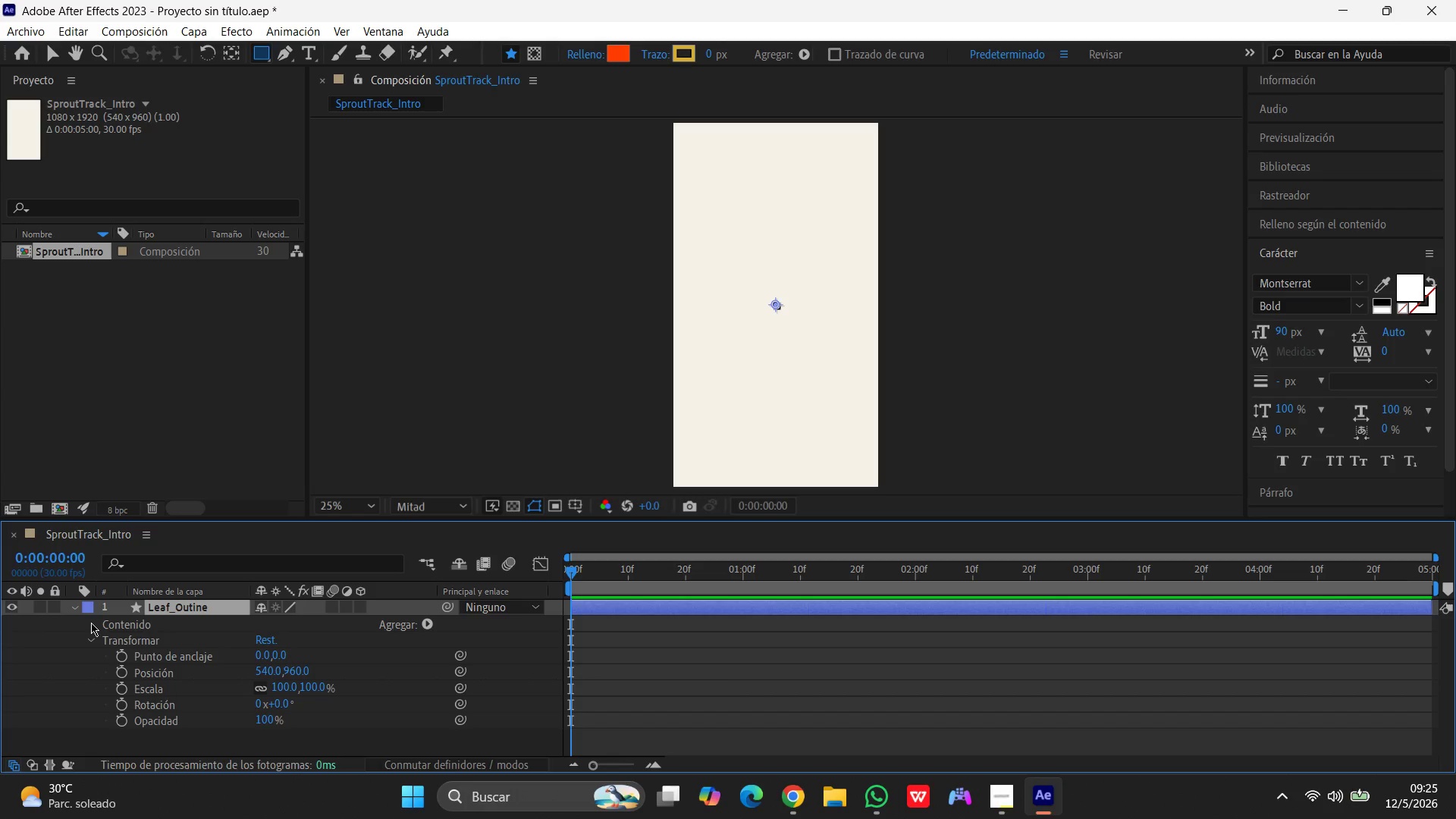 
left_click([91, 623])
 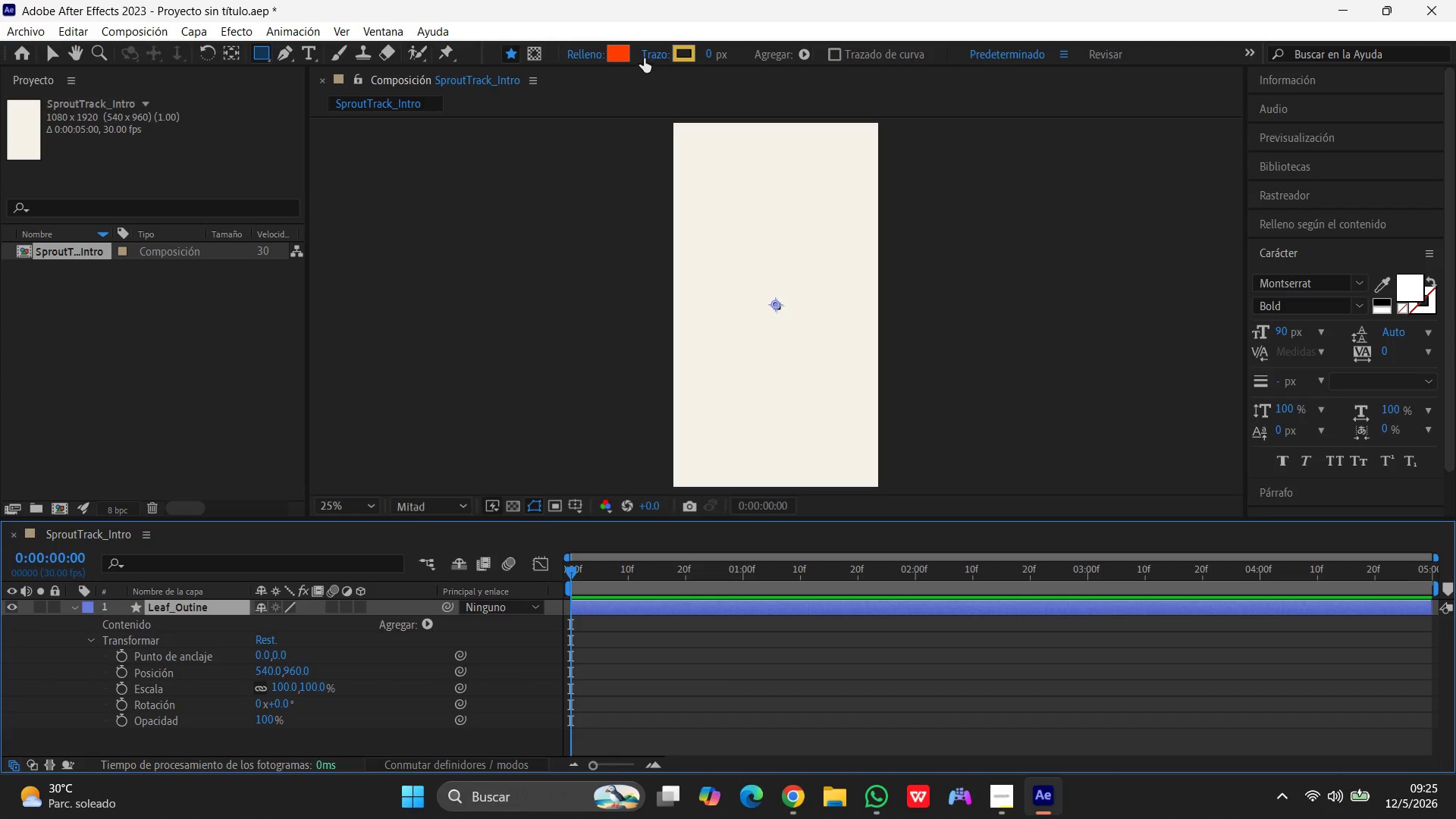 
mouse_move([605, 72])
 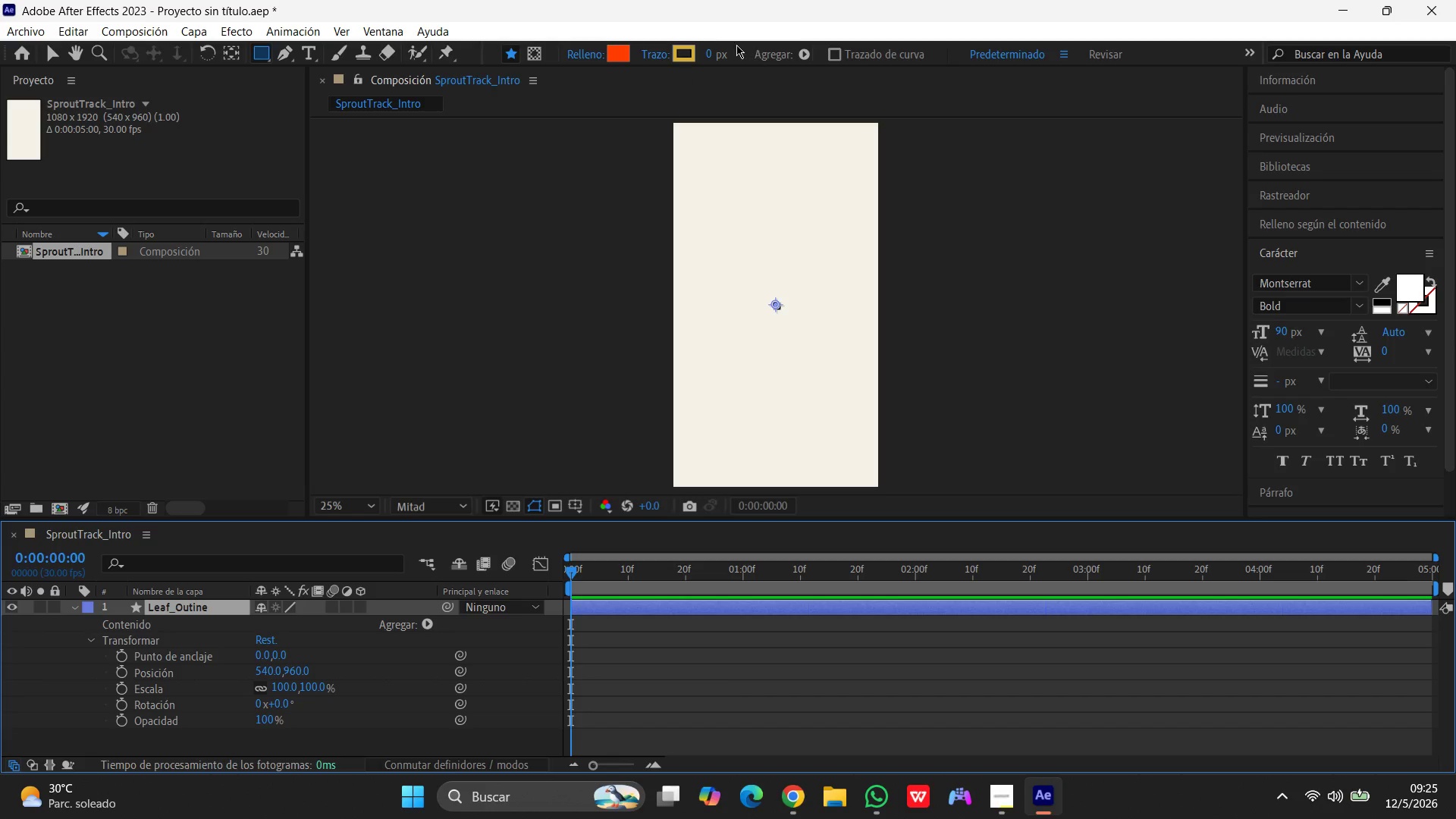 
left_click([690, 49])
 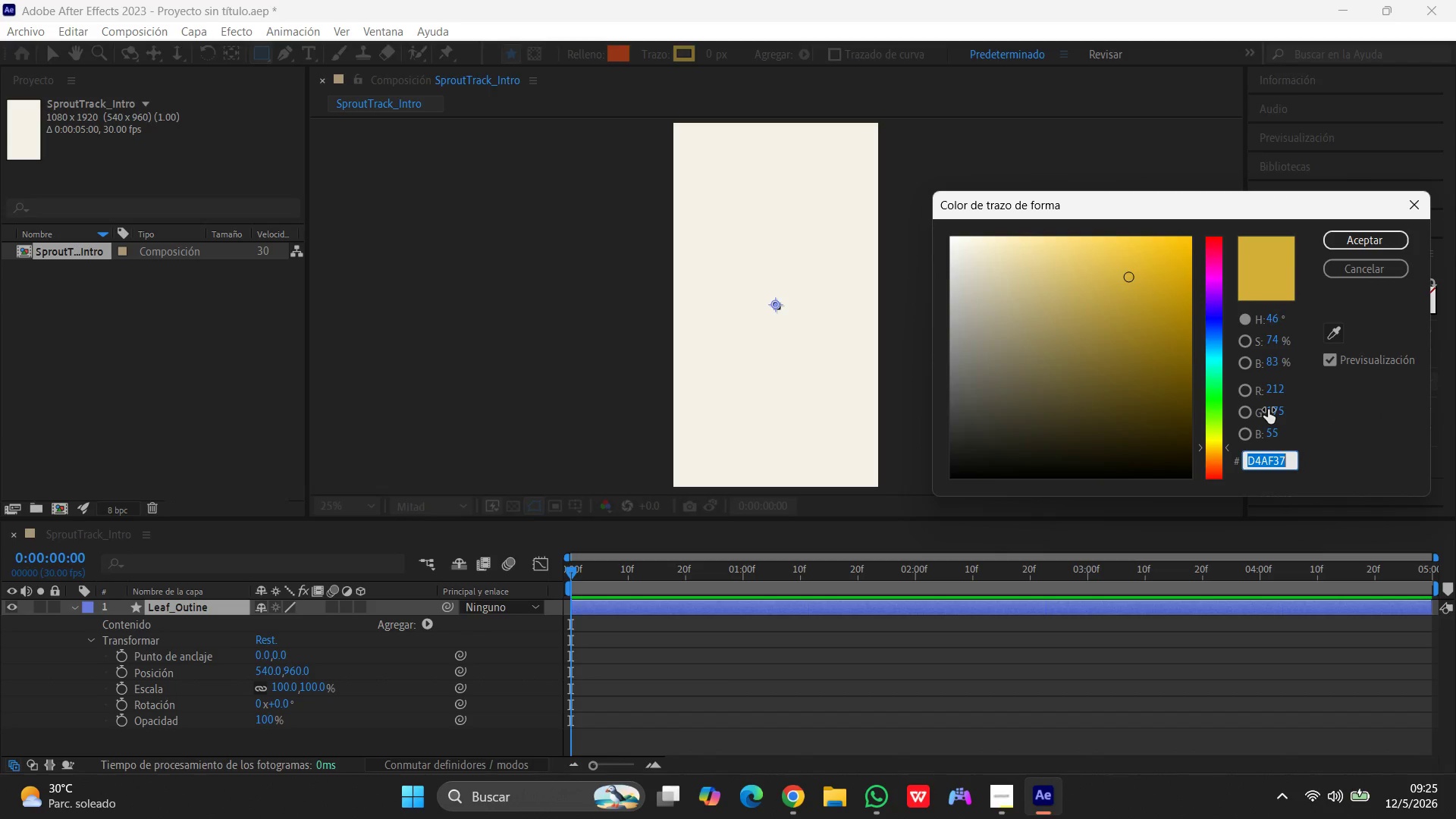 
type(2d5f3f)
 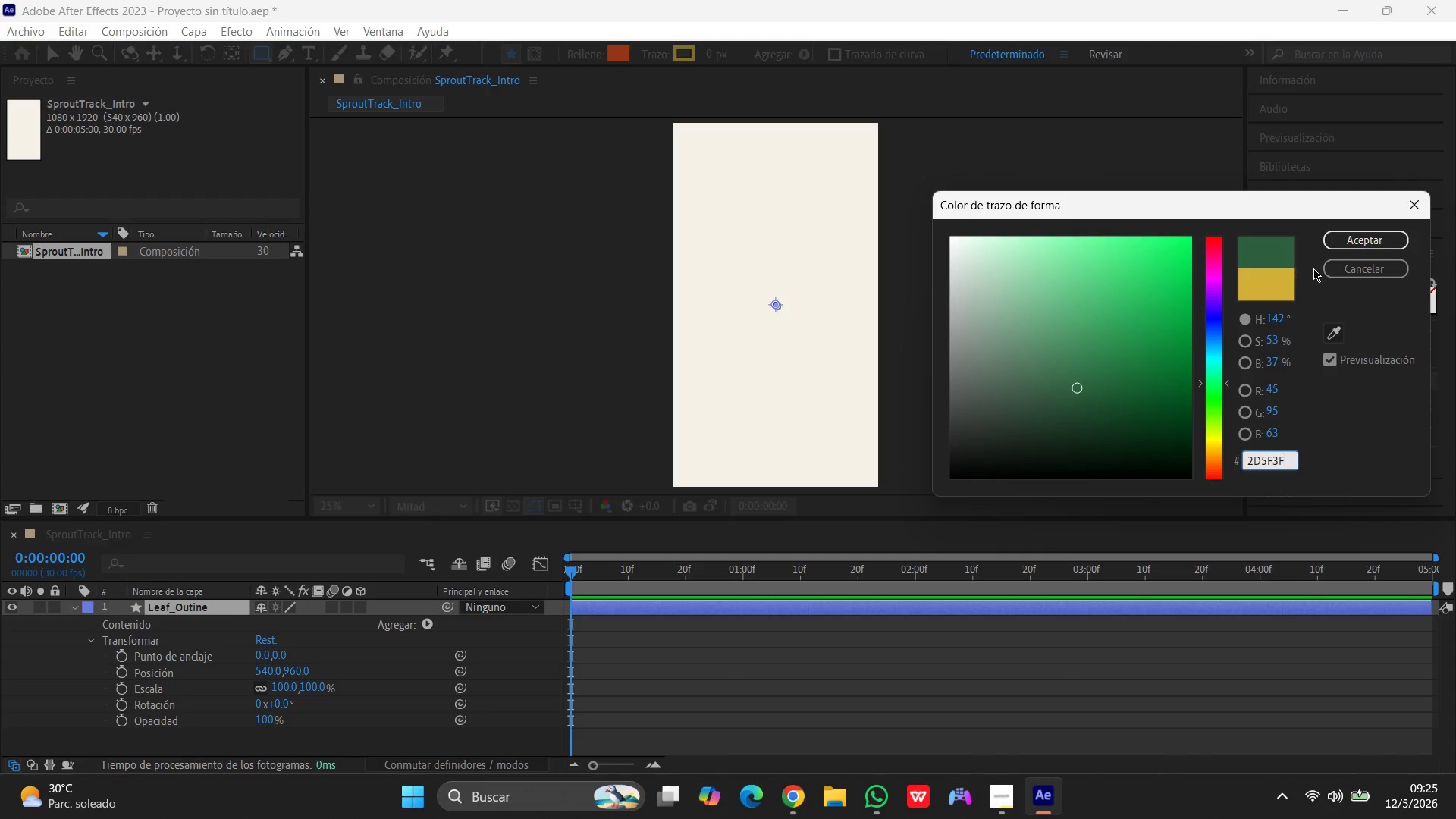 
left_click([1382, 236])
 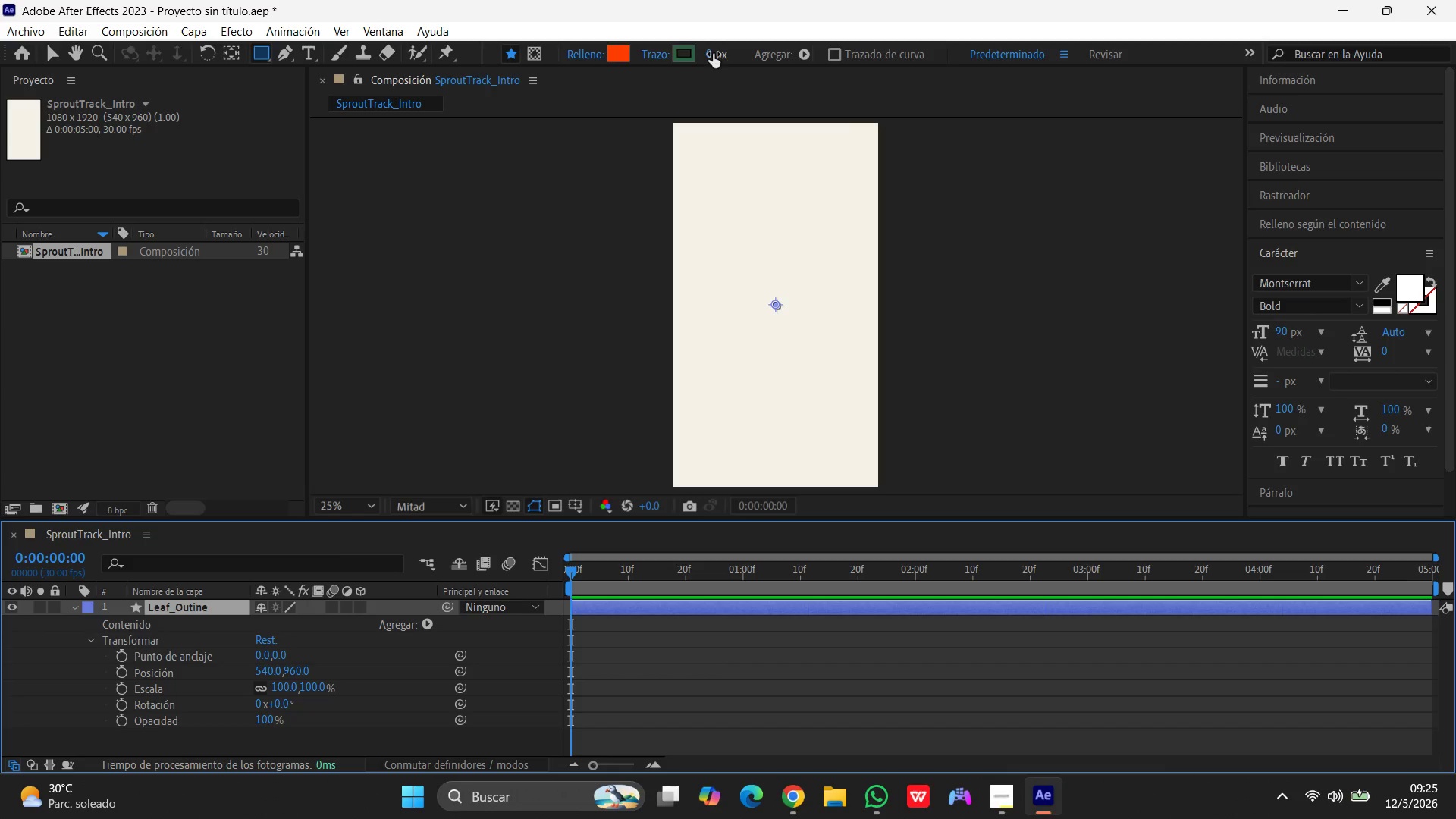 
left_click([711, 52])
 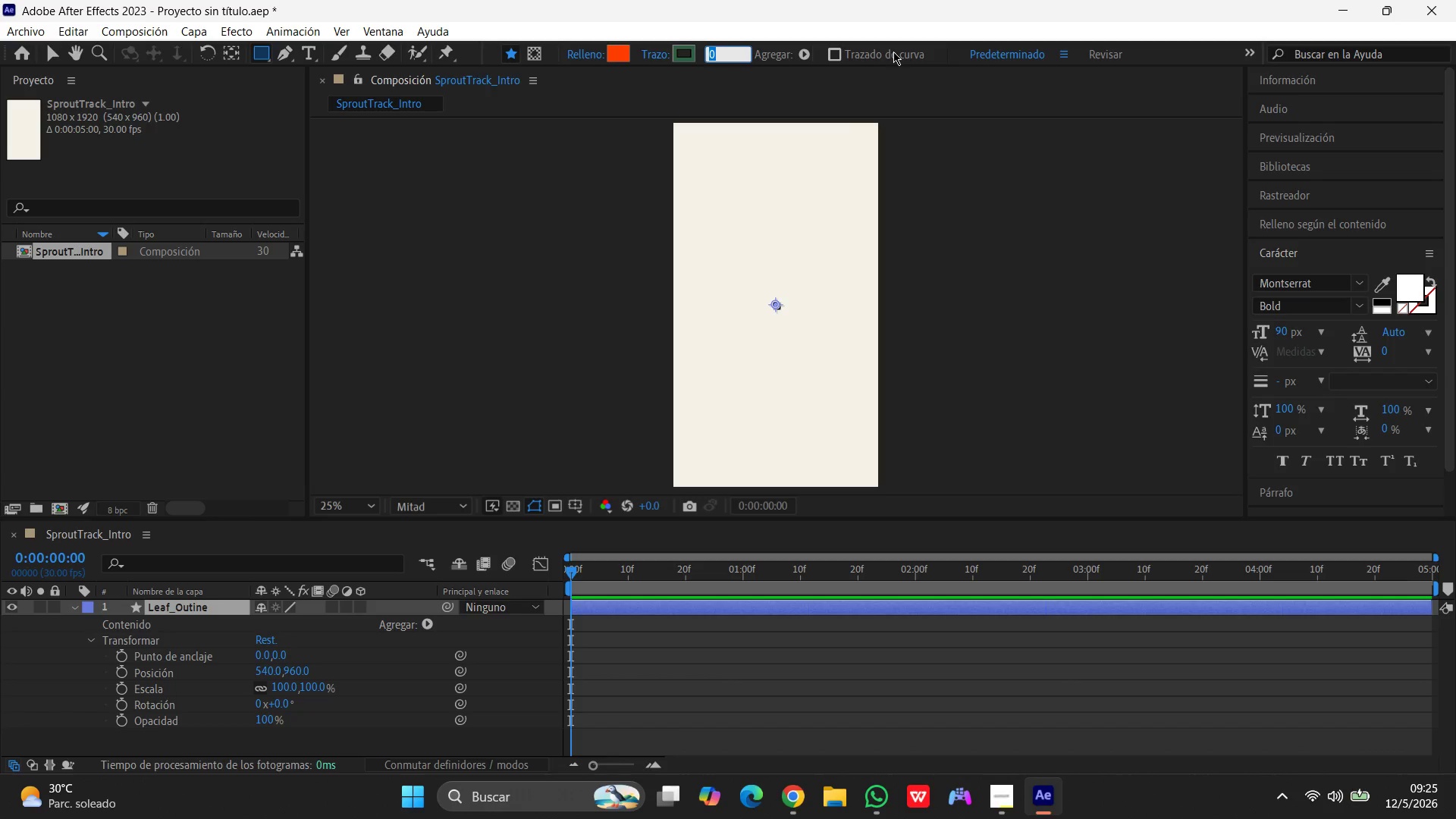 
key(Numpad1)
 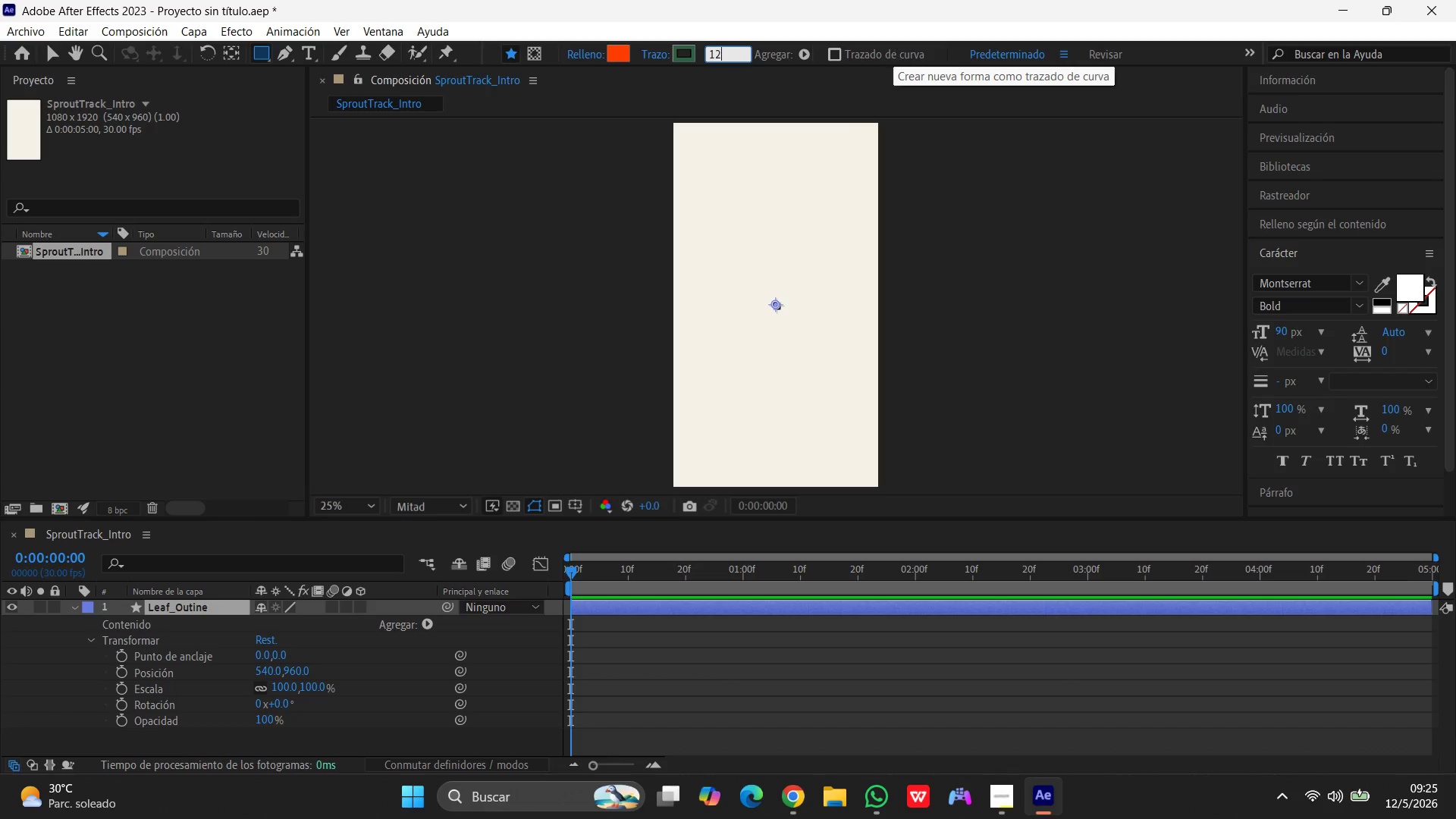 
key(Numpad2)
 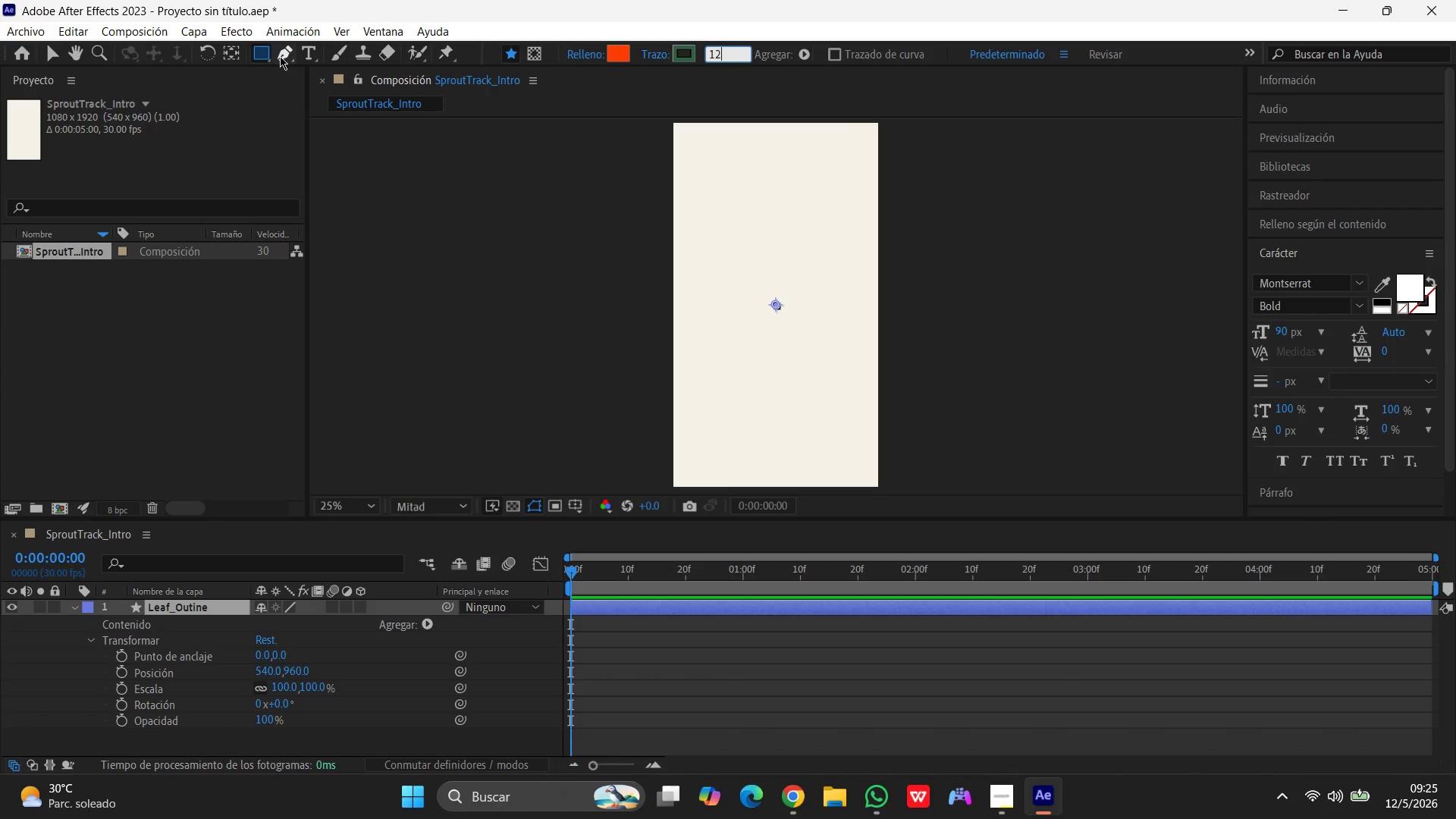 
left_click([280, 56])
 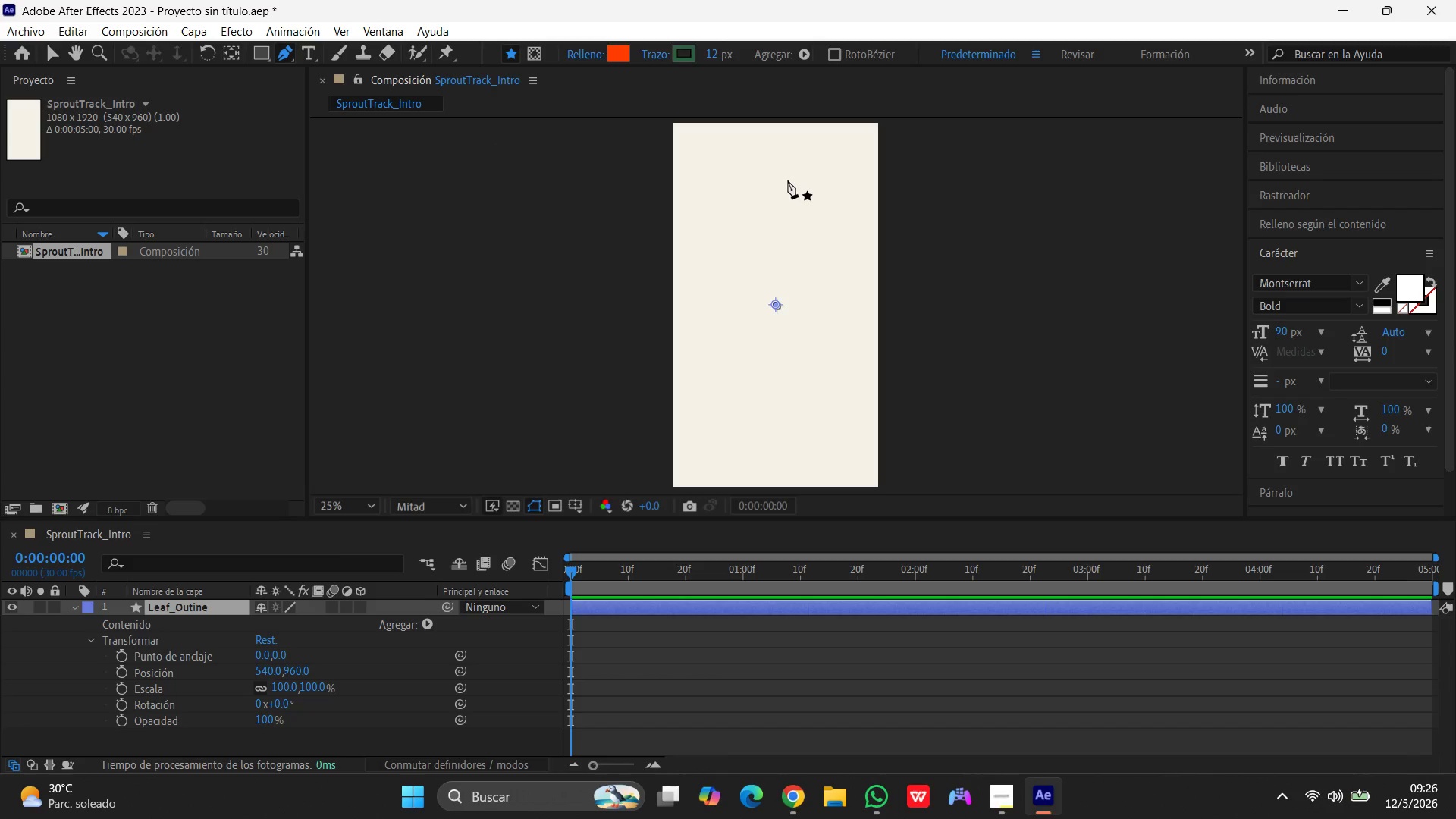 
wait(59.01)
 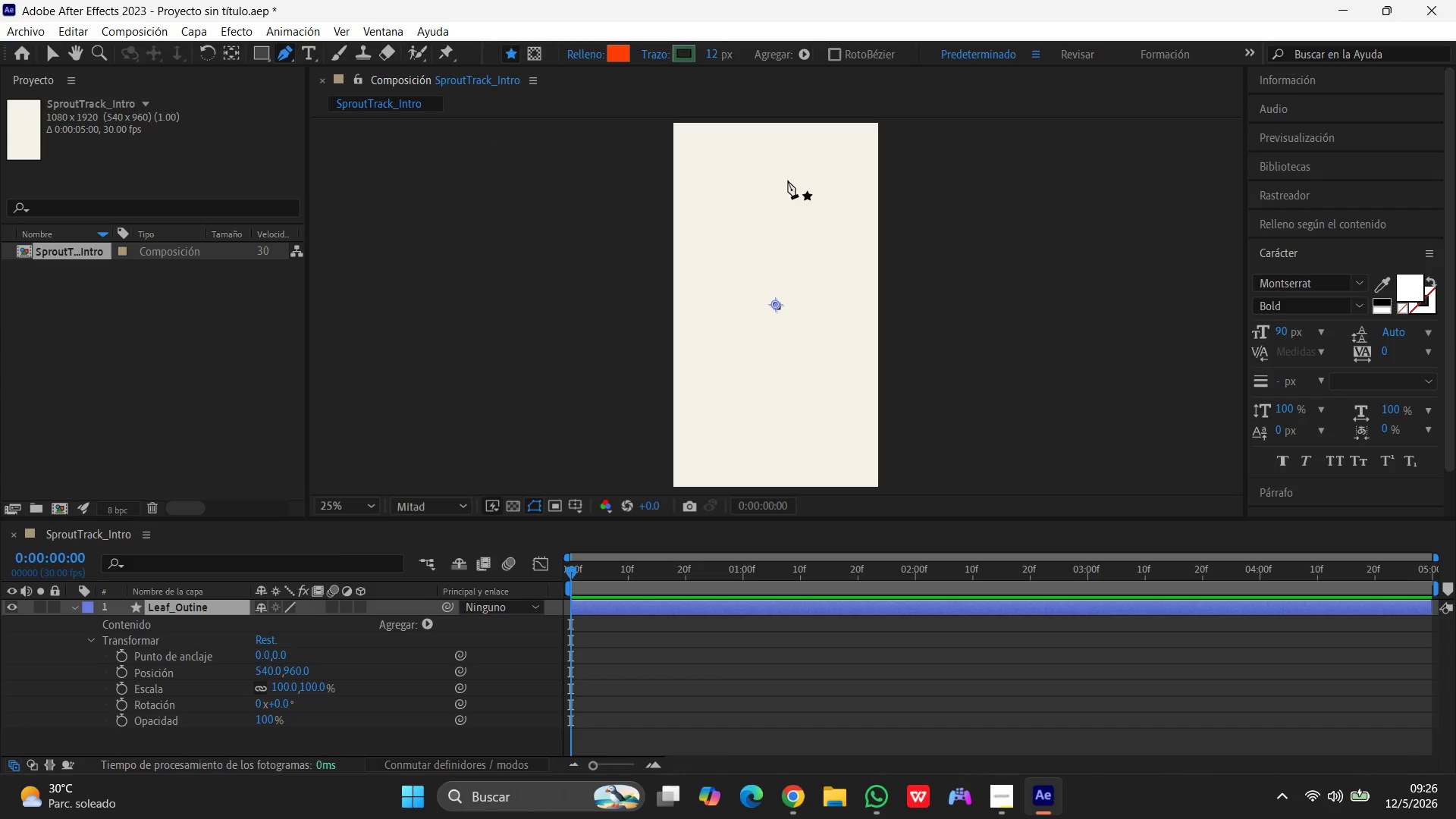 
left_click([774, 216])
 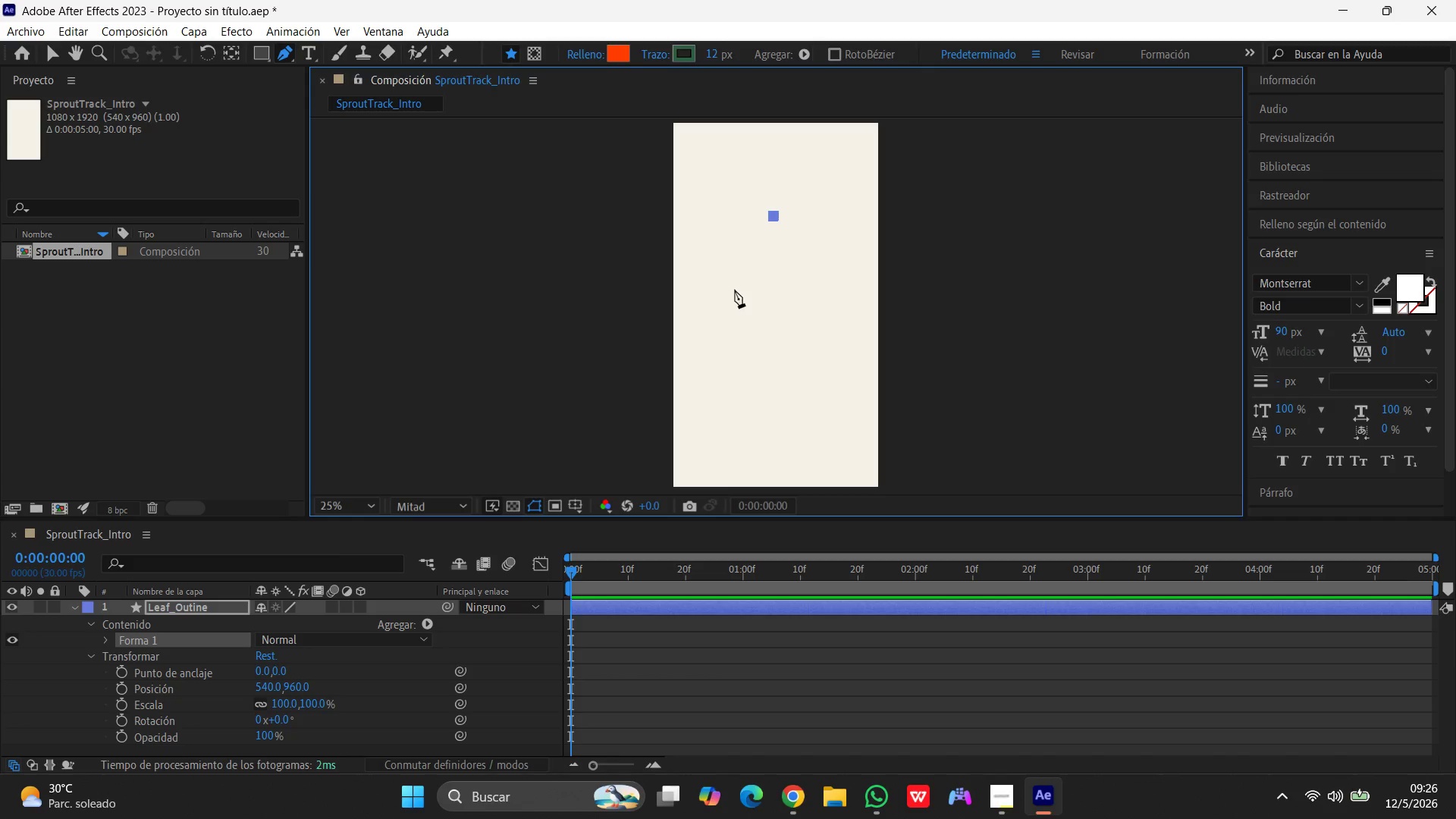 
left_click_drag(start_coordinate=[735, 294], to_coordinate=[746, 347])
 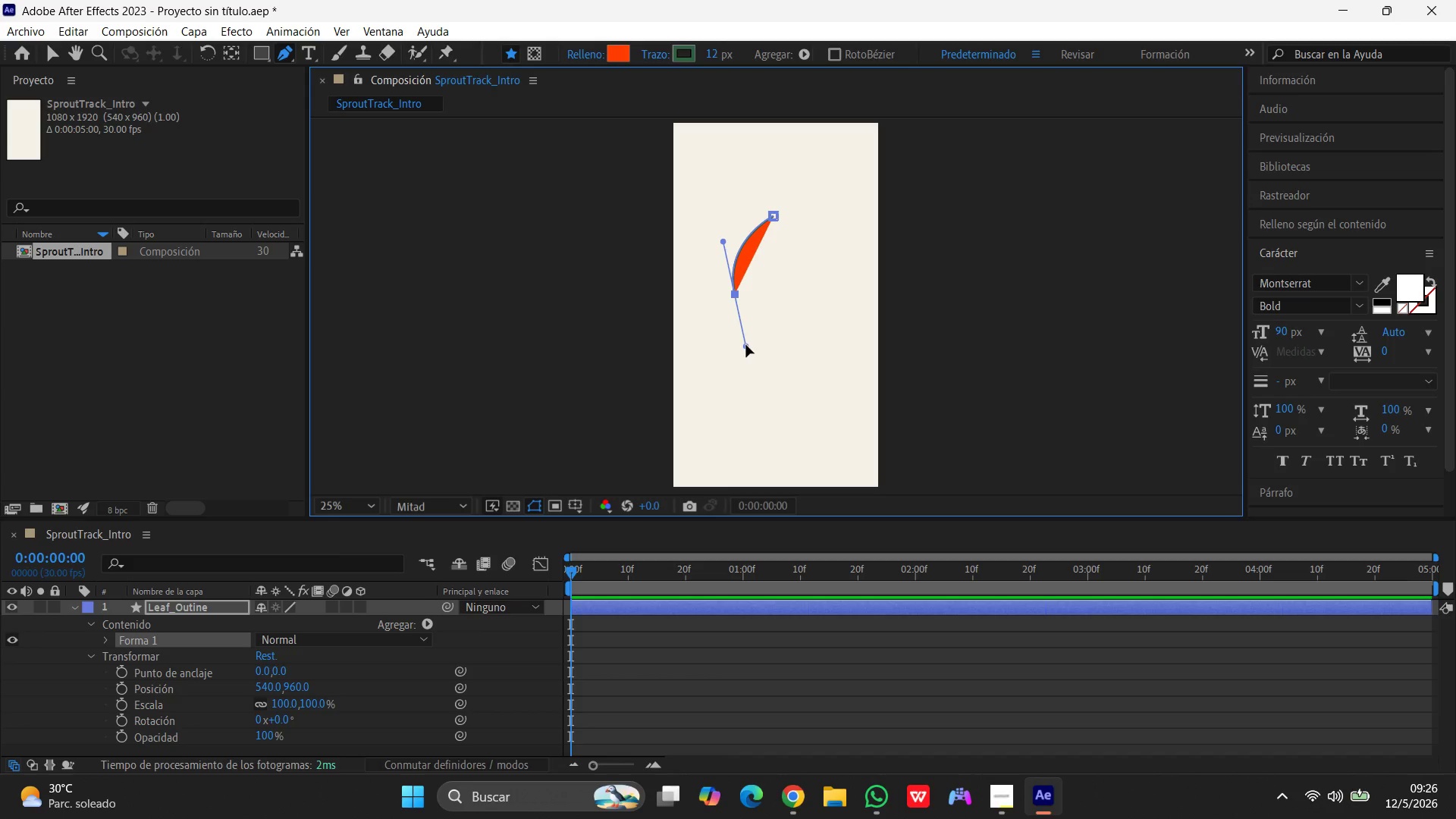 
wait(16.22)
 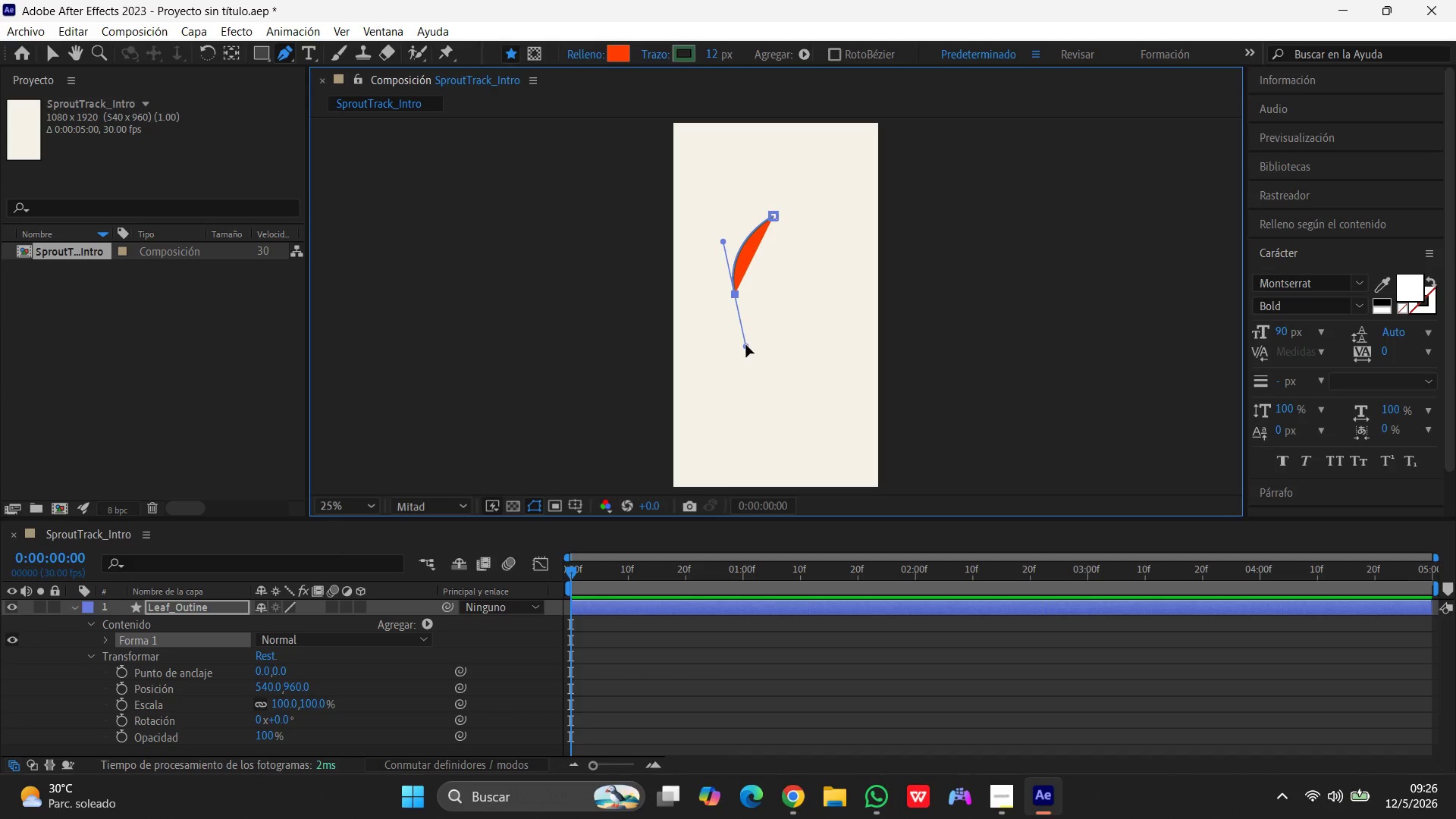 
left_click_drag(start_coordinate=[746, 318], to_coordinate=[746, 325])
 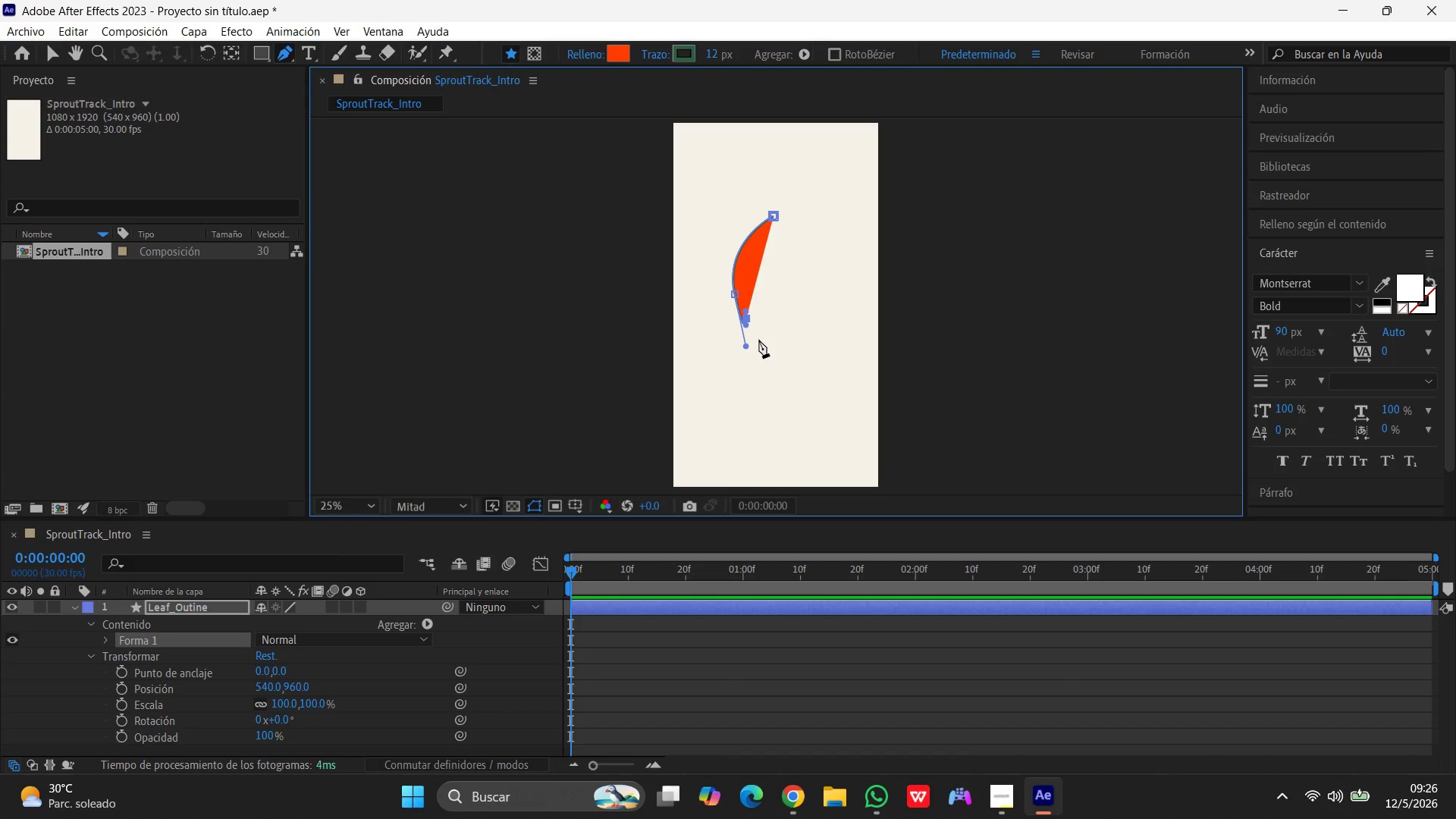 
left_click([758, 340])
 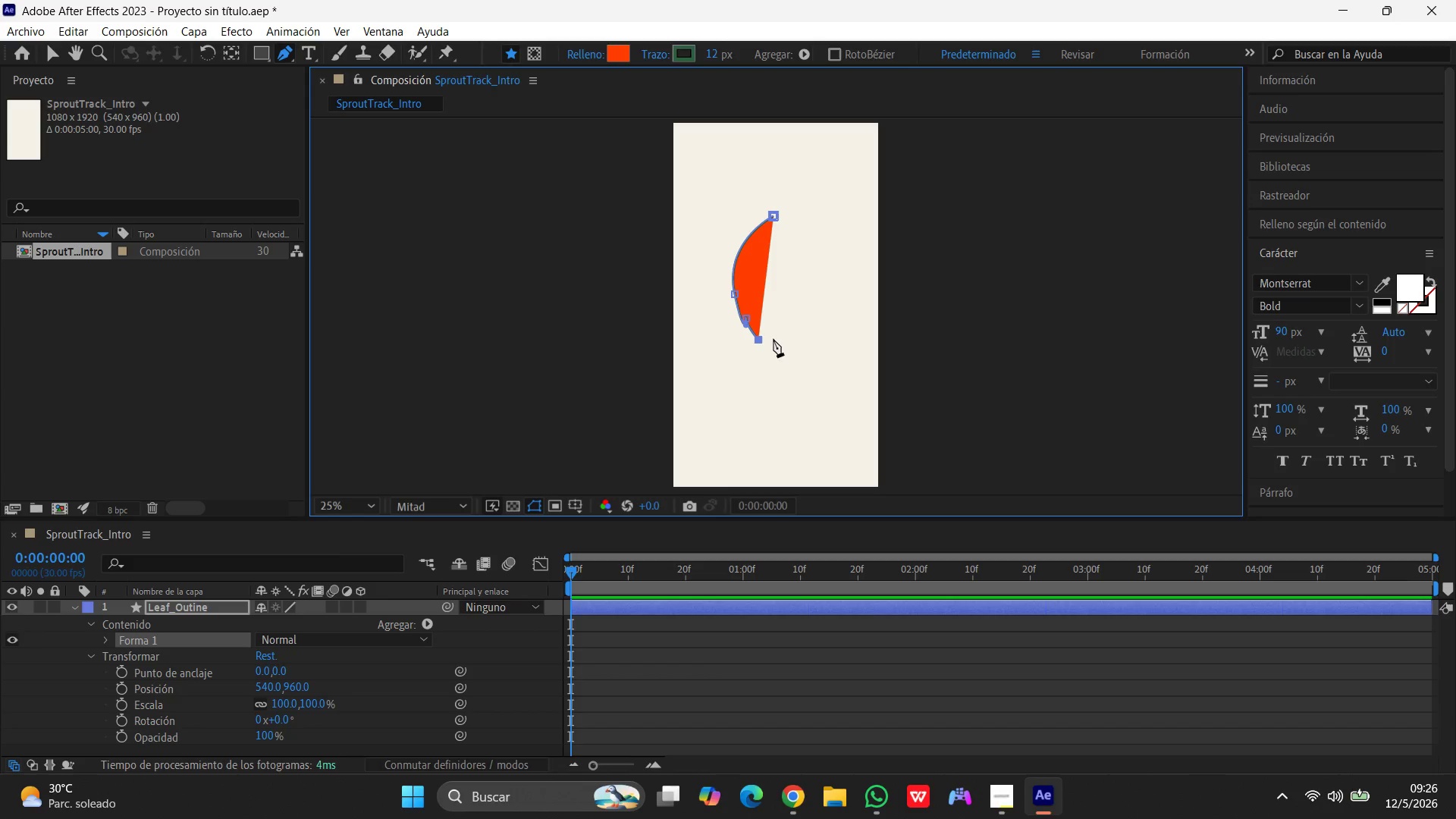 
left_click([774, 339])
 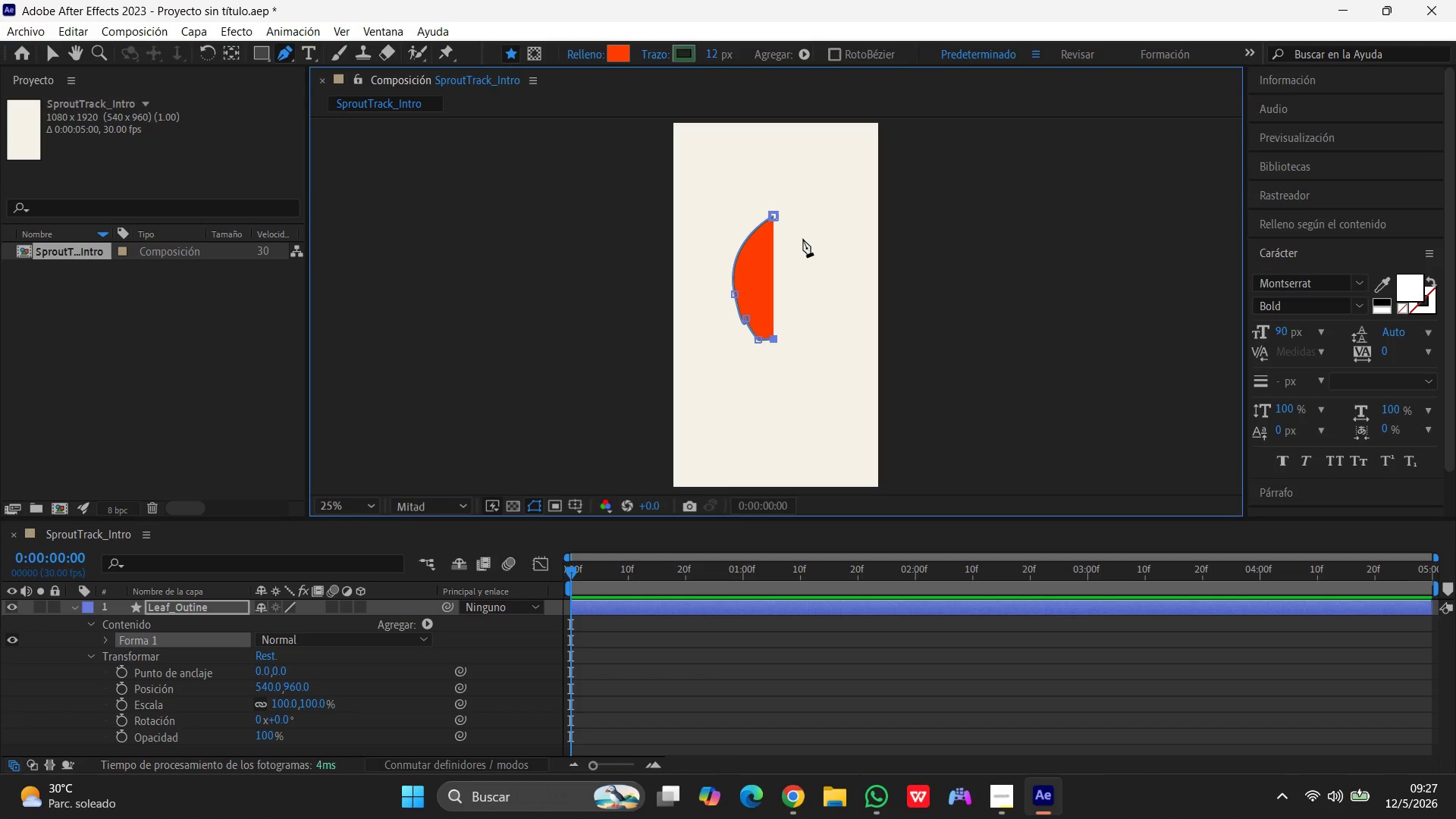 
left_click_drag(start_coordinate=[811, 253], to_coordinate=[811, 163])
 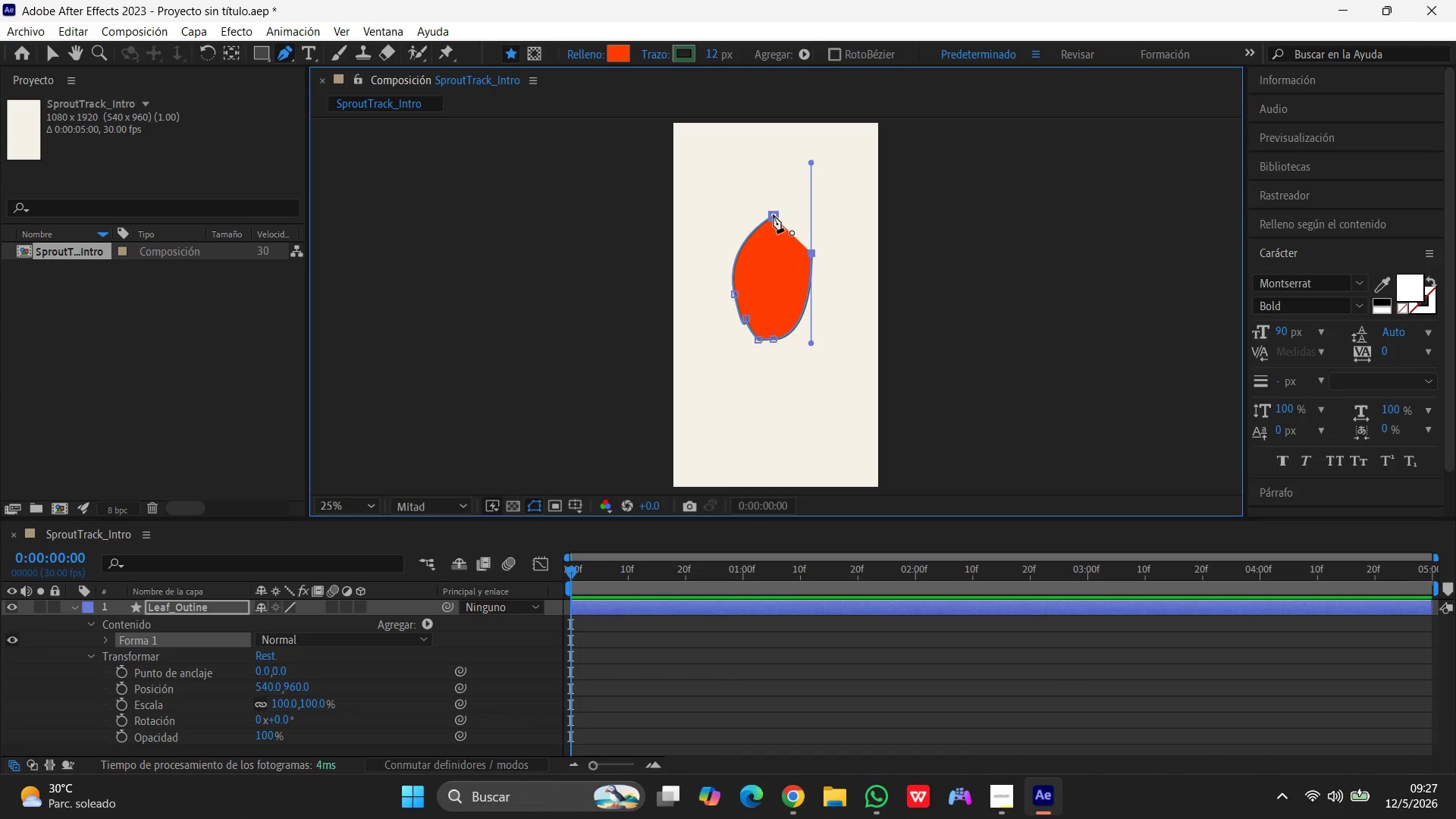 
left_click([774, 215])
 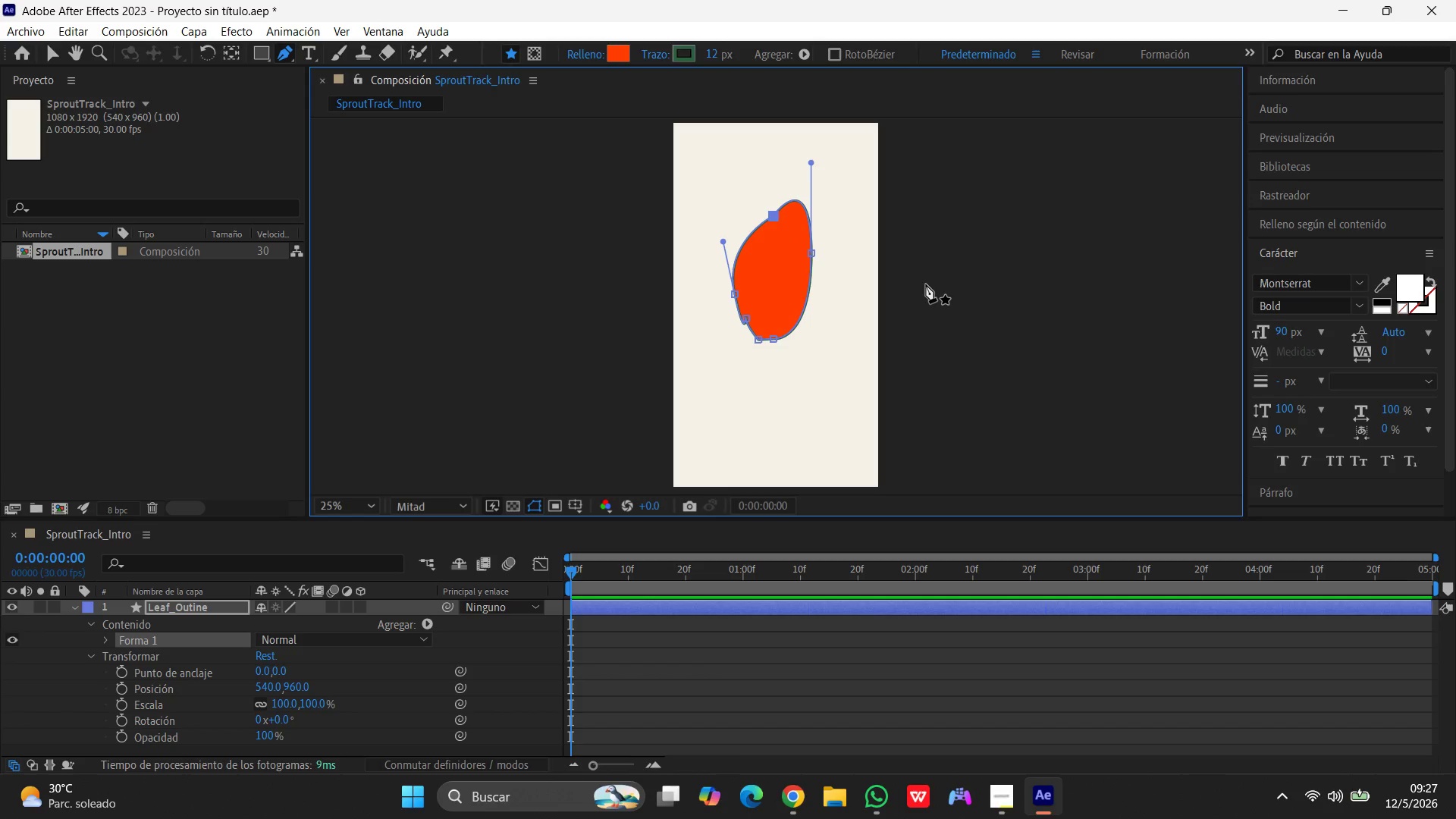 
key(Control+Z)
 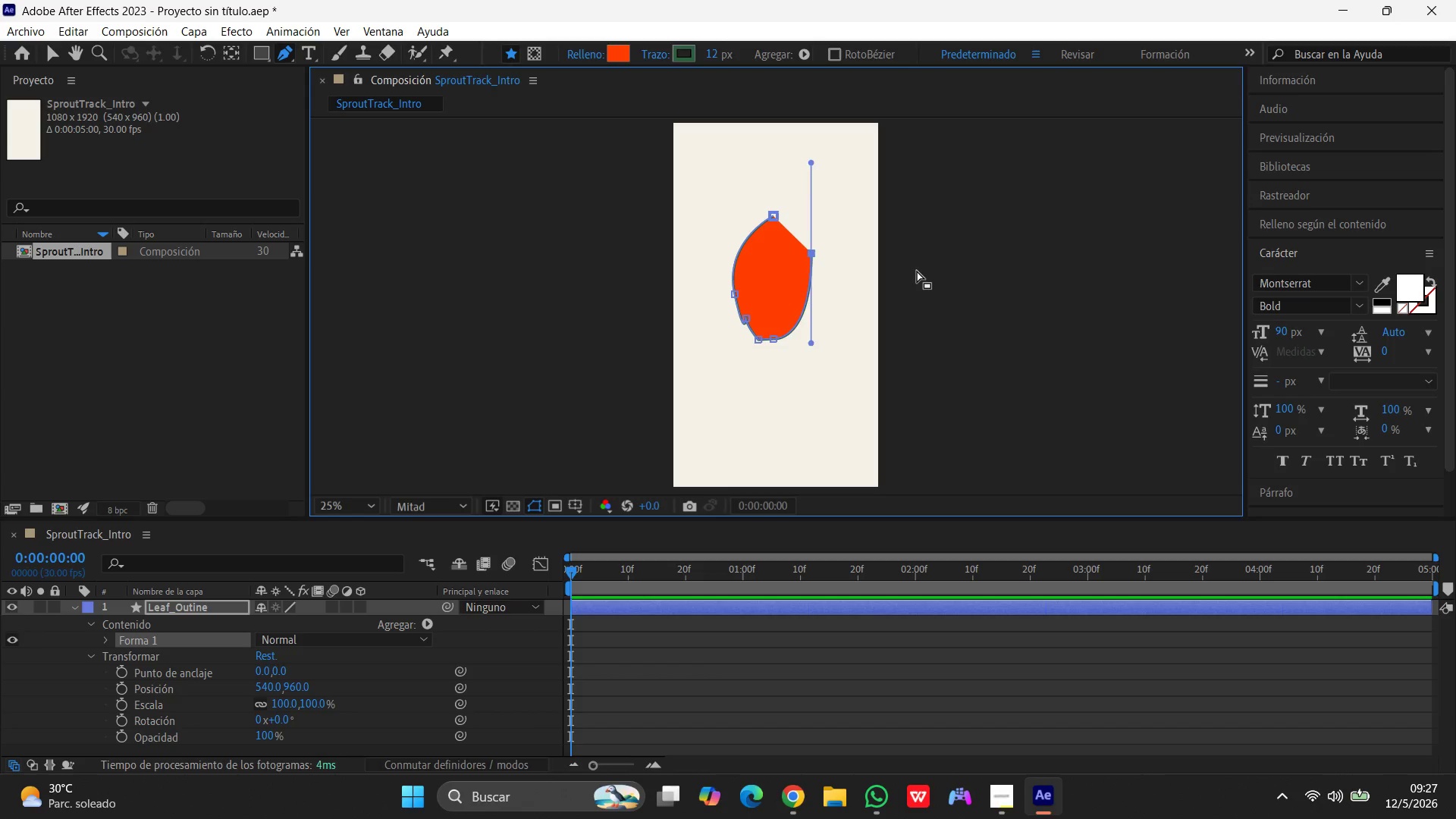 
key(Control+Z)
 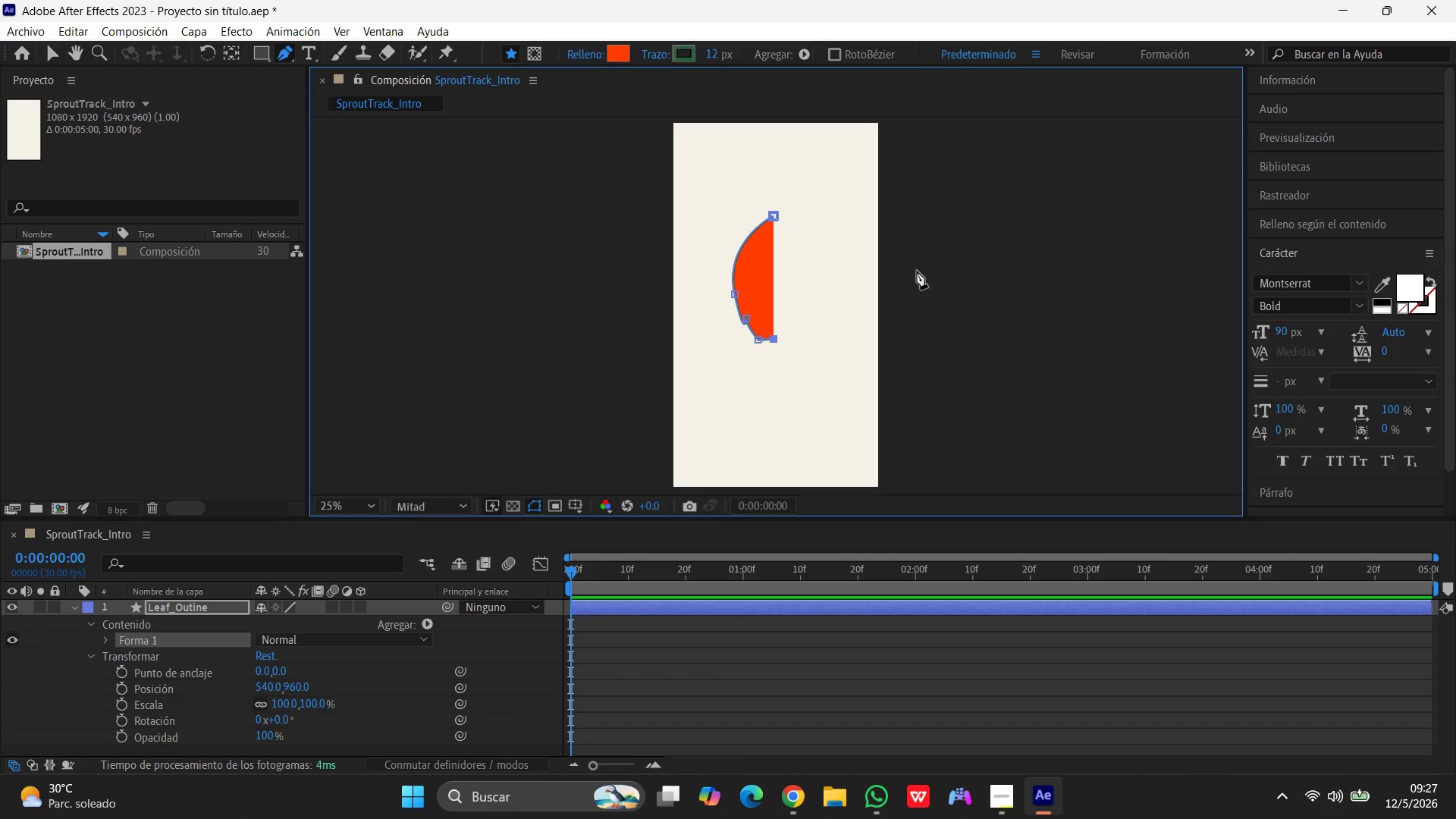 
key(Control+ControlLeft)
 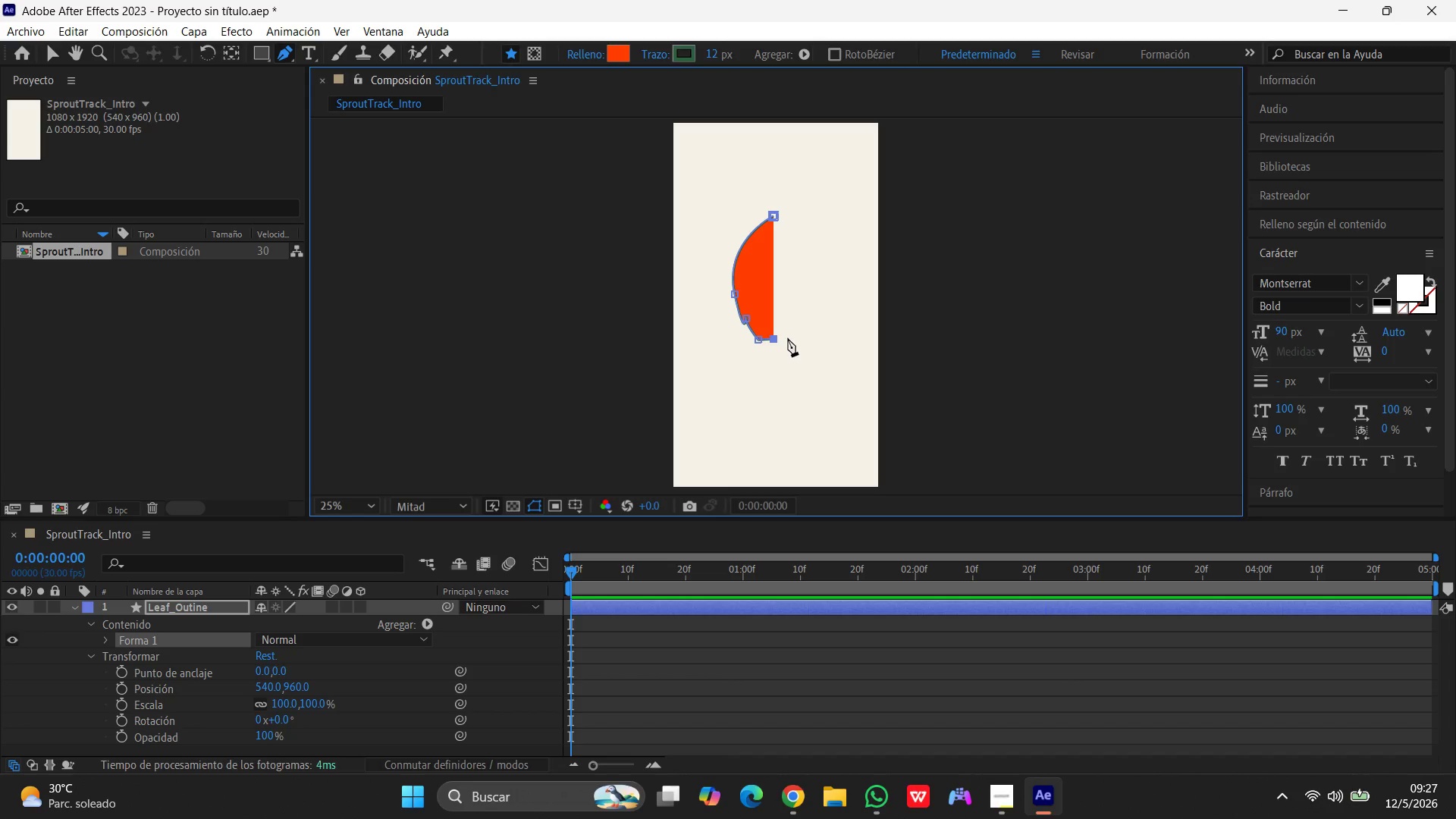 
left_click([786, 337])
 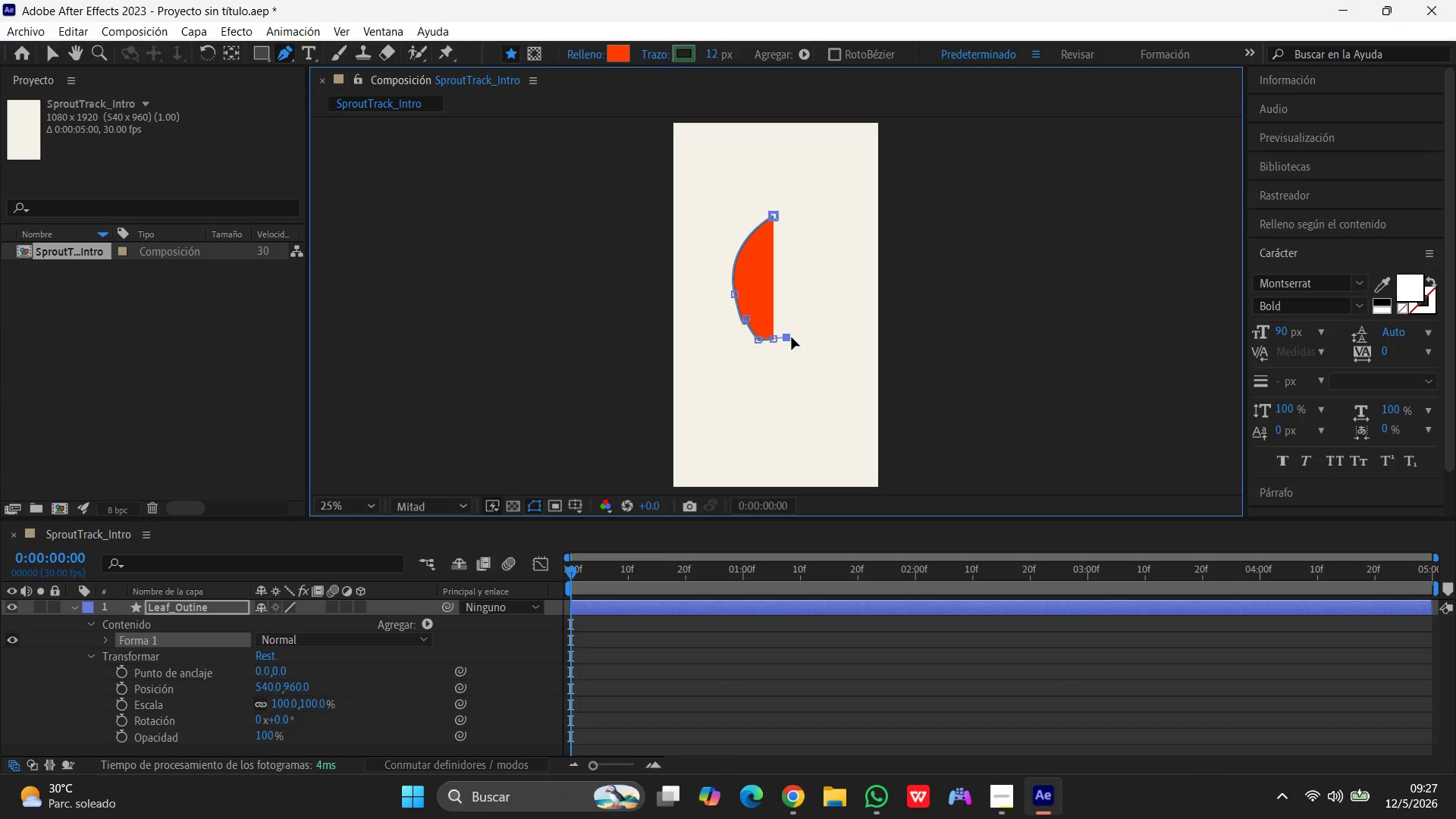 
key(Control+Z)
 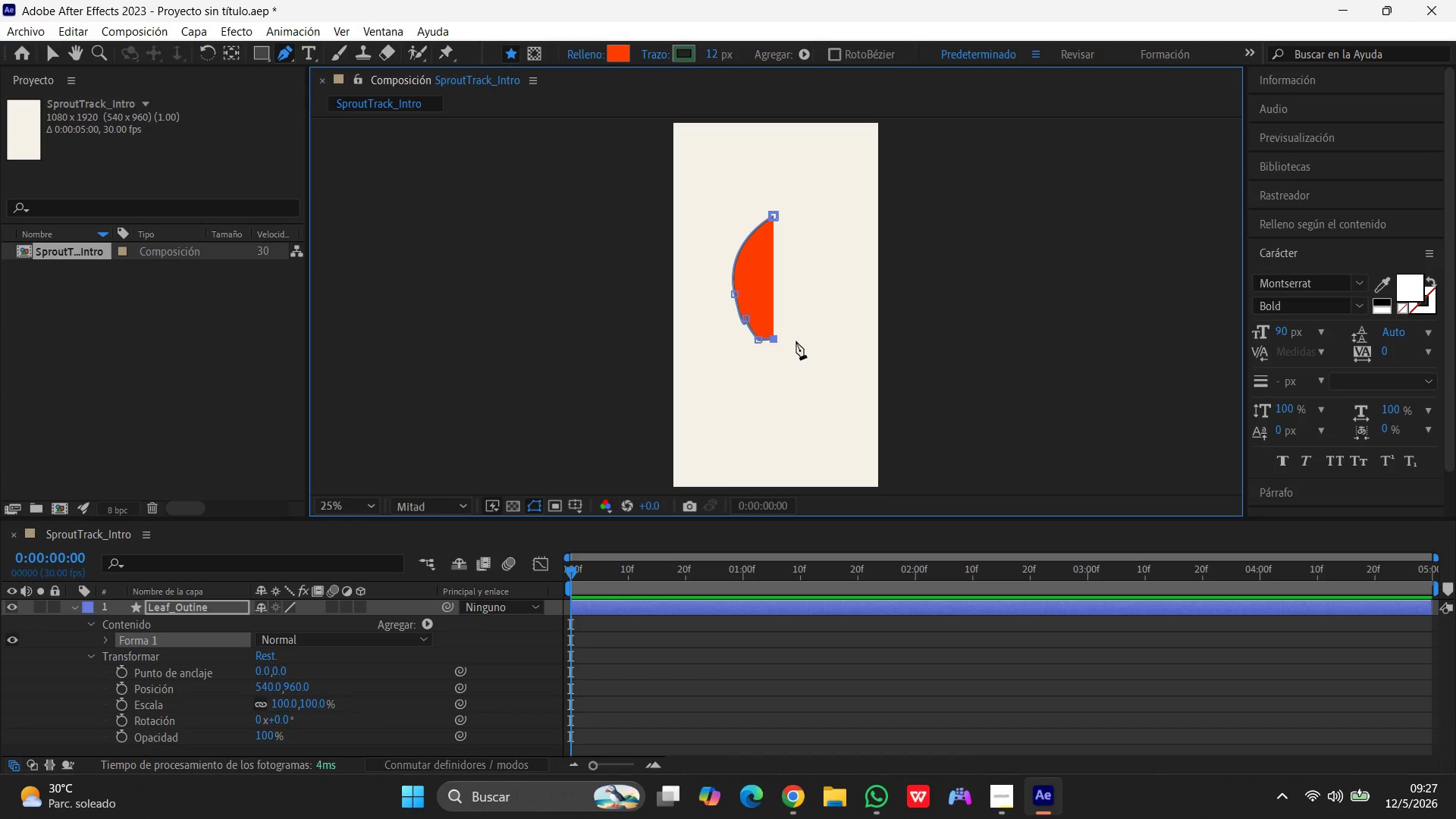 
left_click([796, 341])
 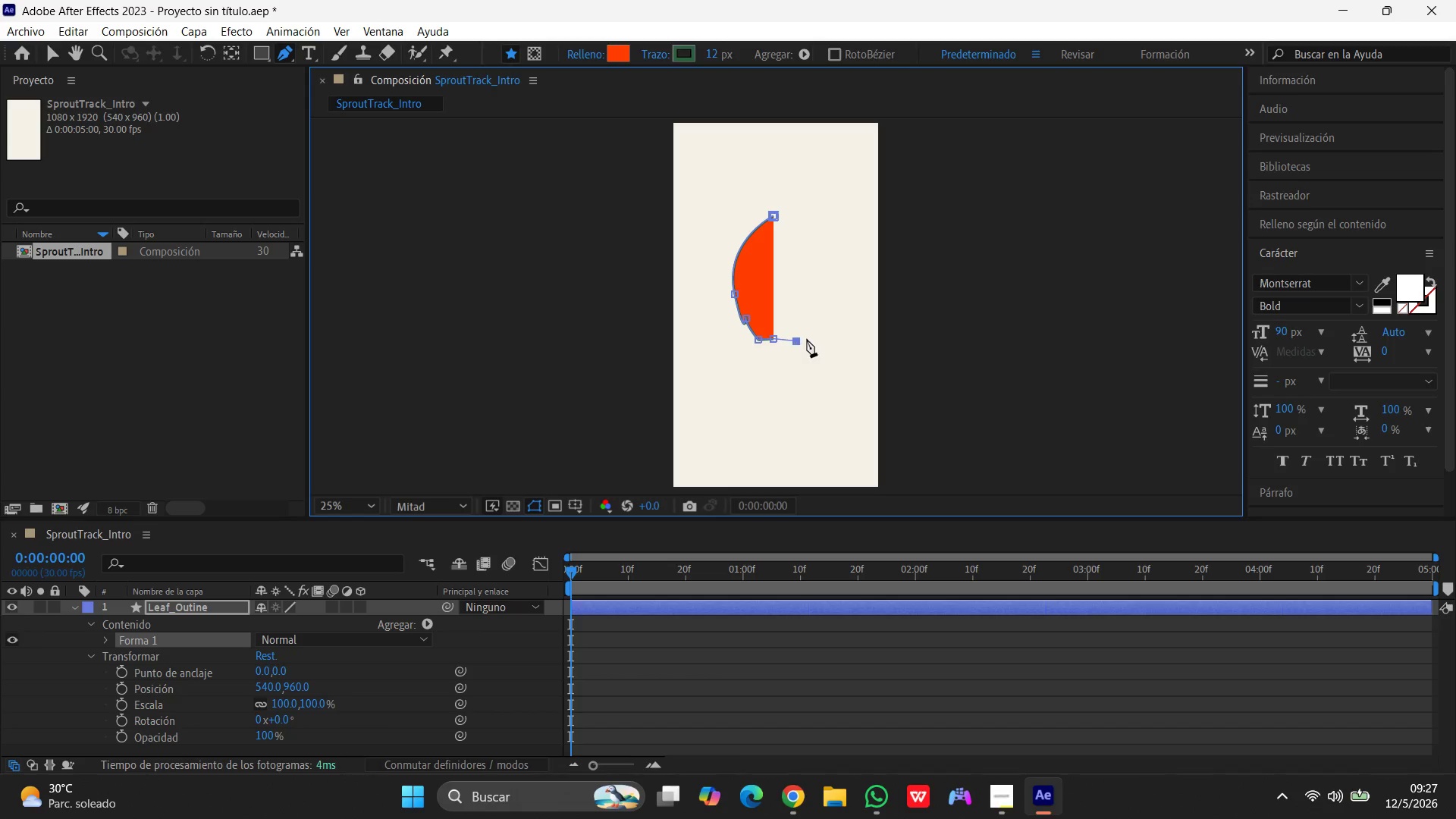 
key(Control+Z)
 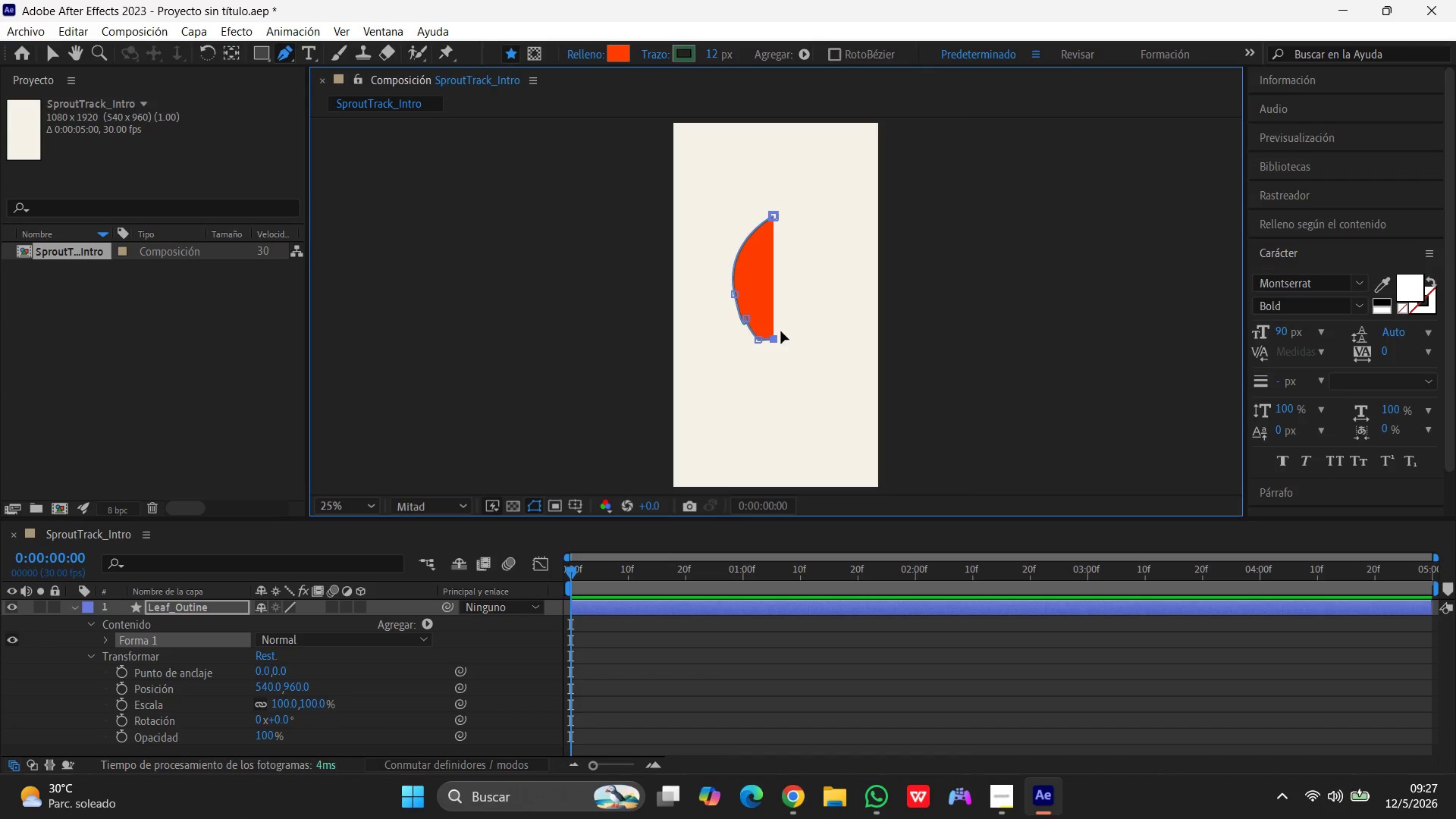 
scroll: coordinate [781, 331], scroll_direction: up, amount: 1.0
 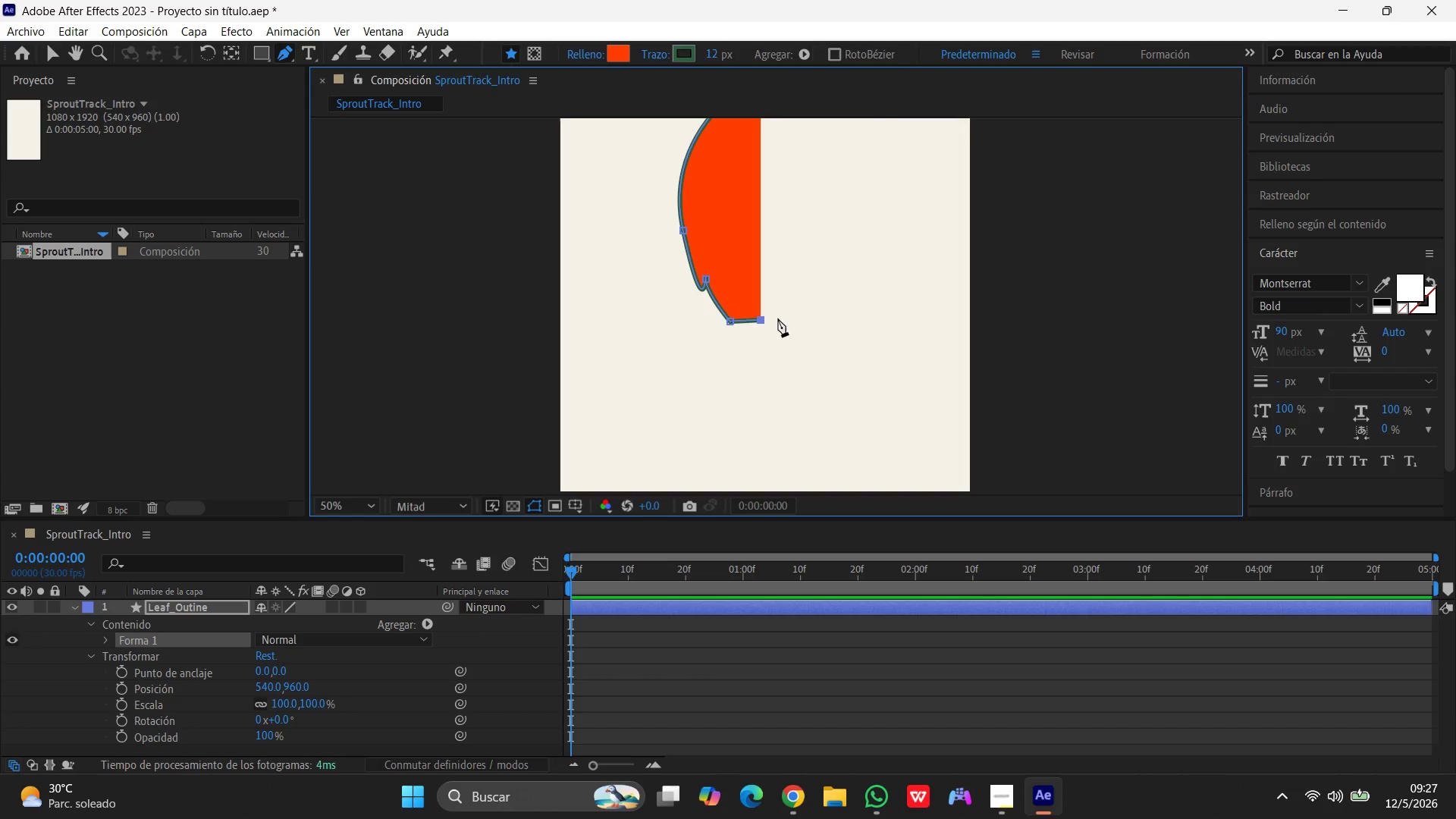 
hold_key(key=ControlLeft, duration=0.64)
 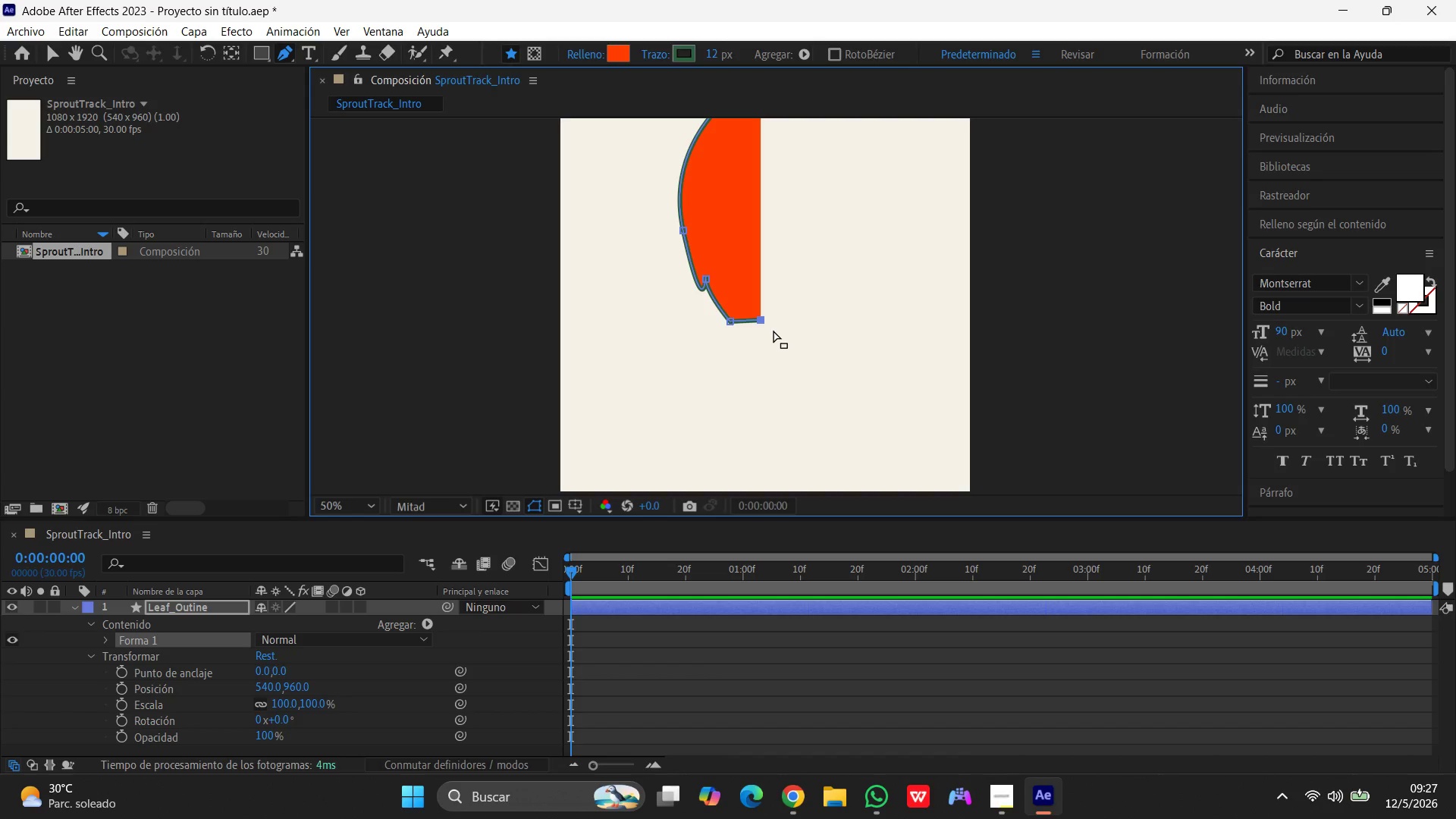 
key(Control+Z)
 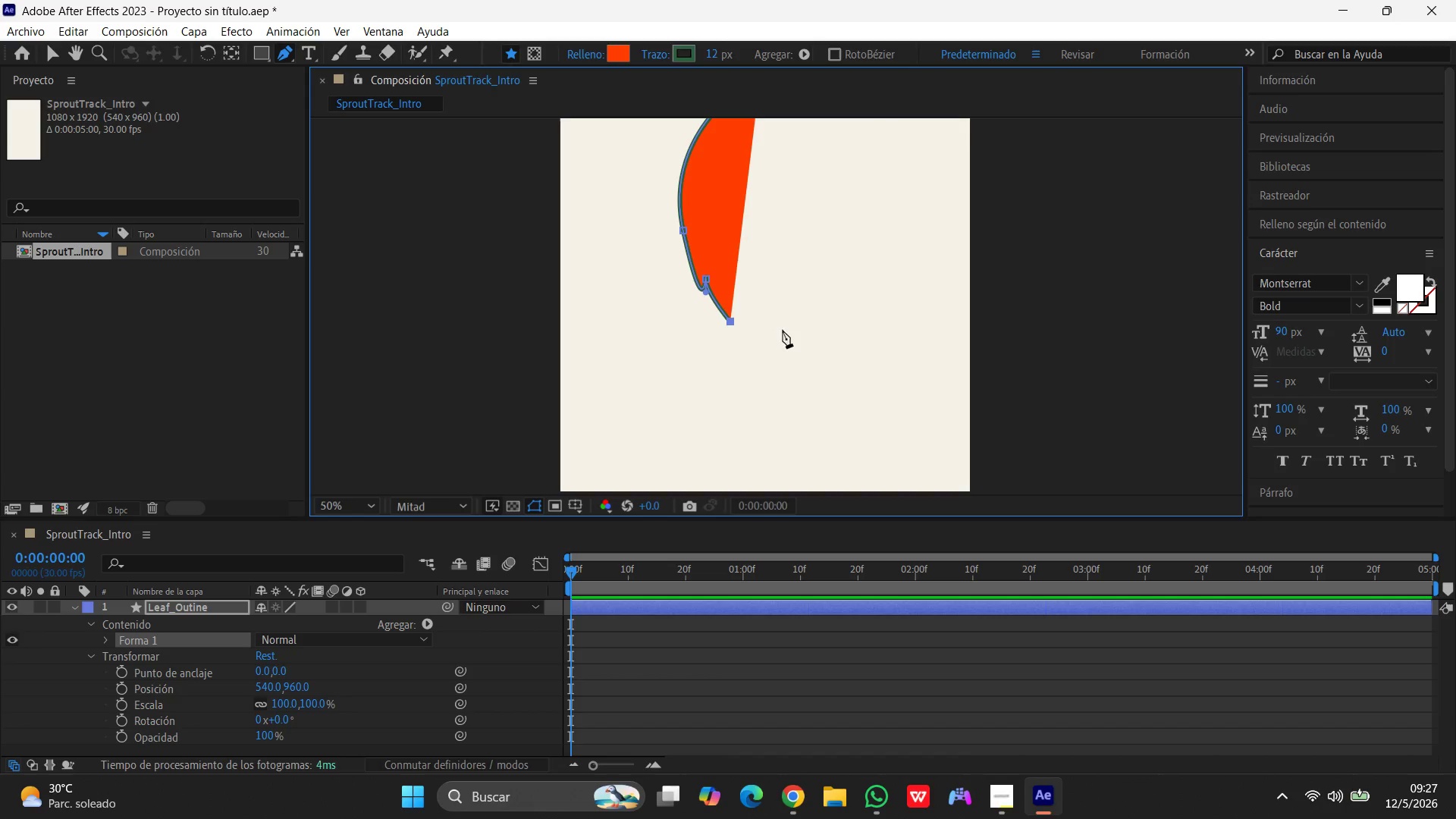 
key(Control+Z)
 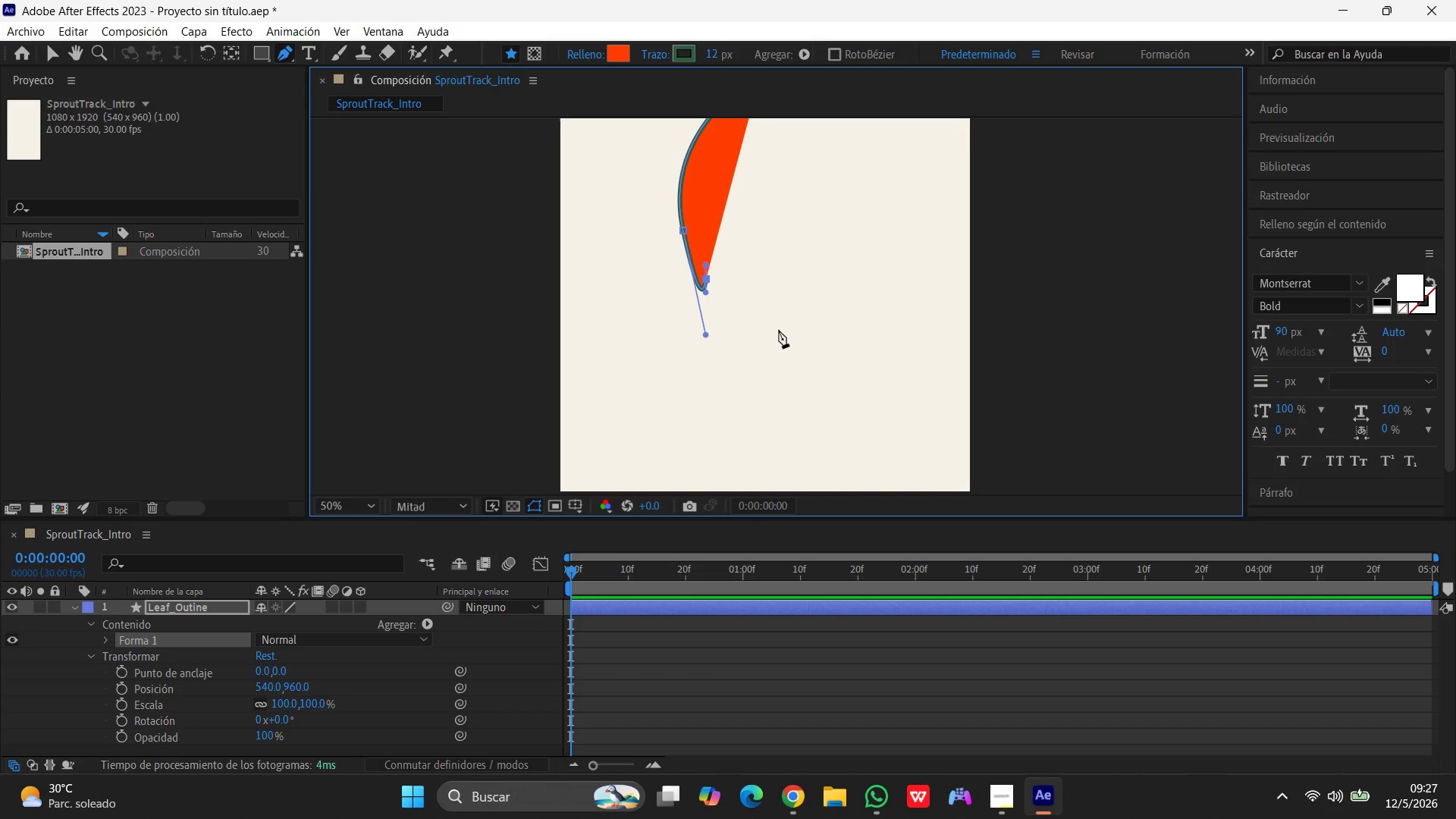 
key(Control+Z)
 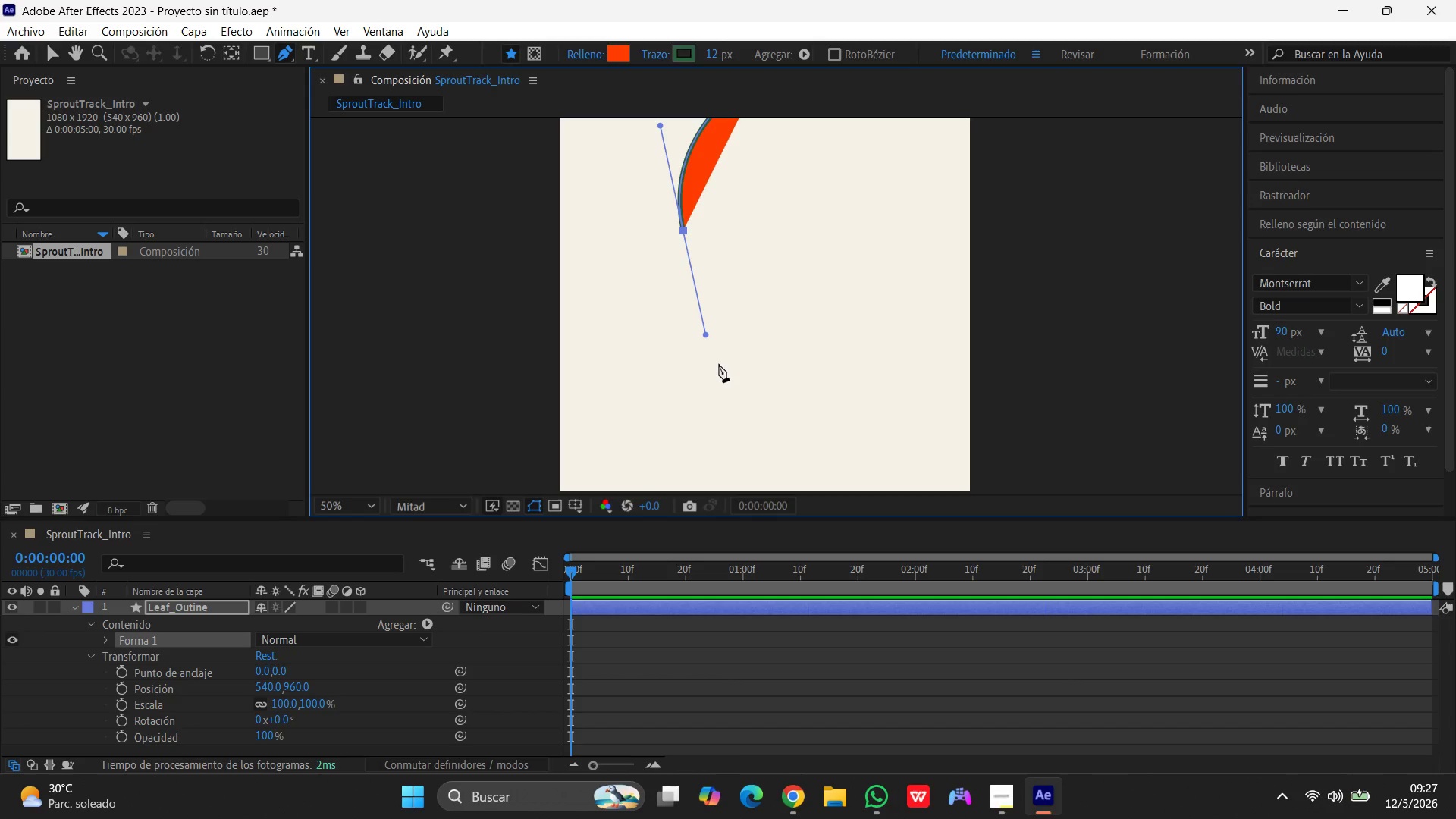 
left_click([722, 362])
 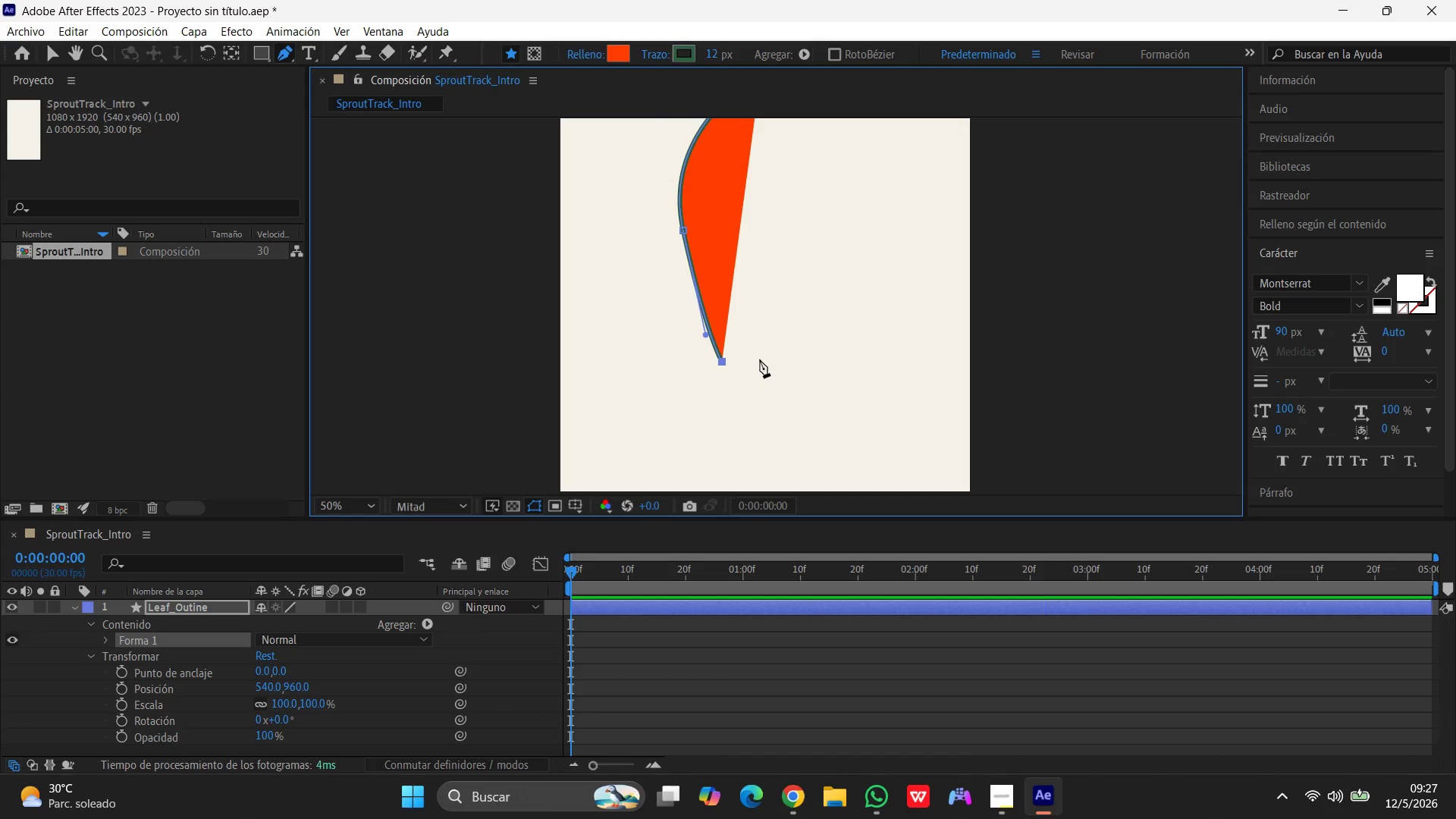 
wait(5.69)
 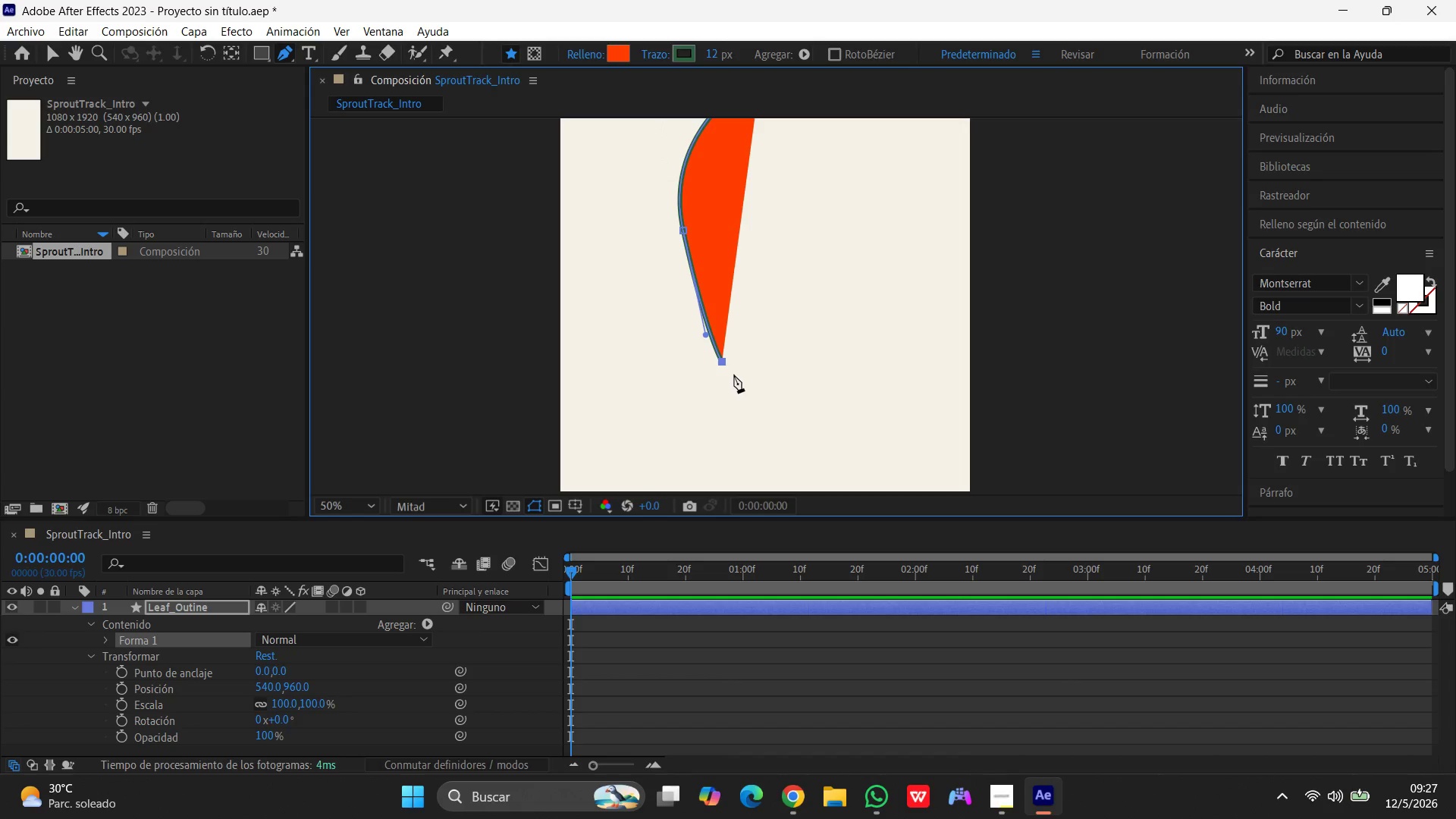 
left_click([760, 359])
 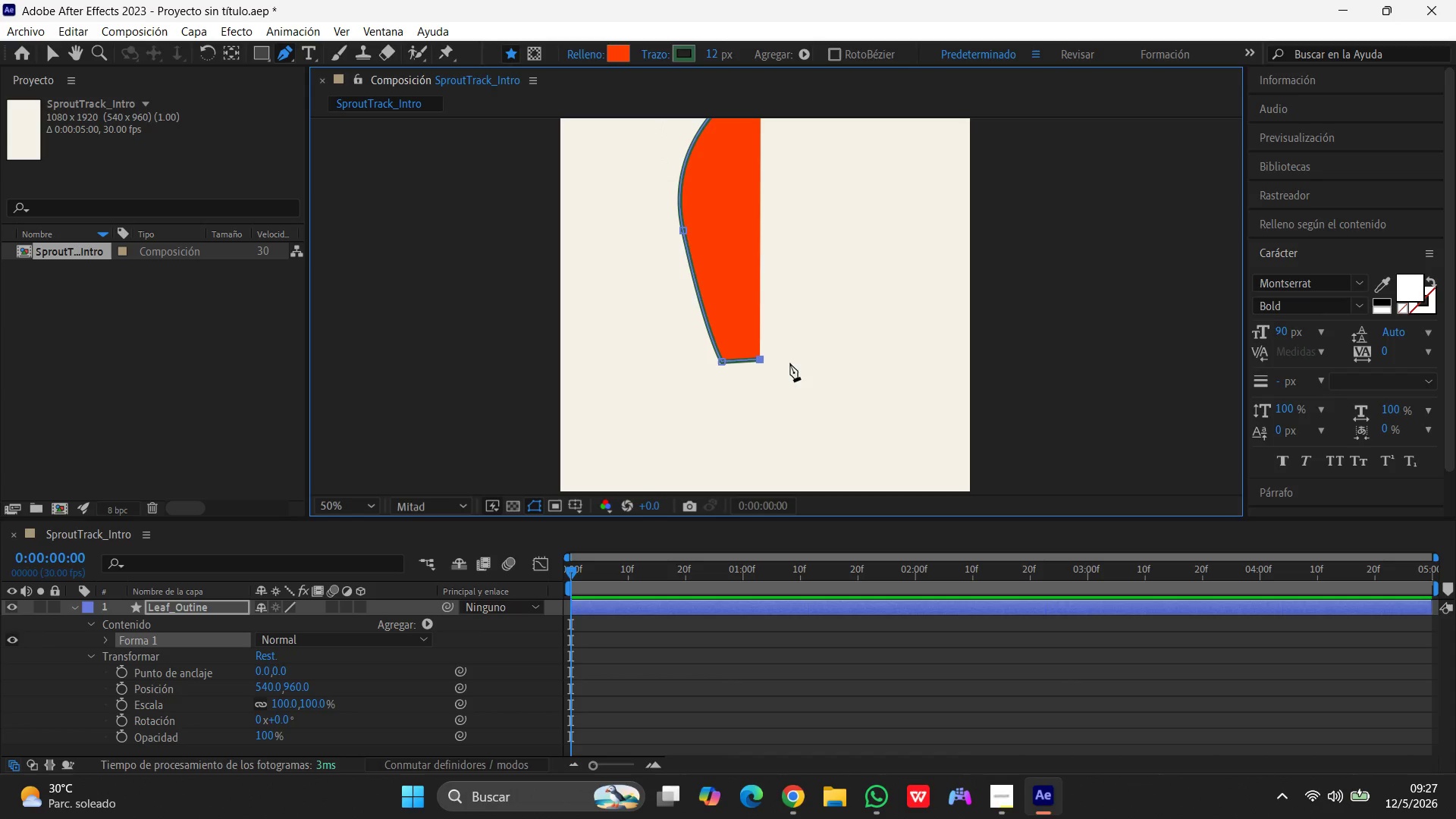 
left_click([789, 359])
 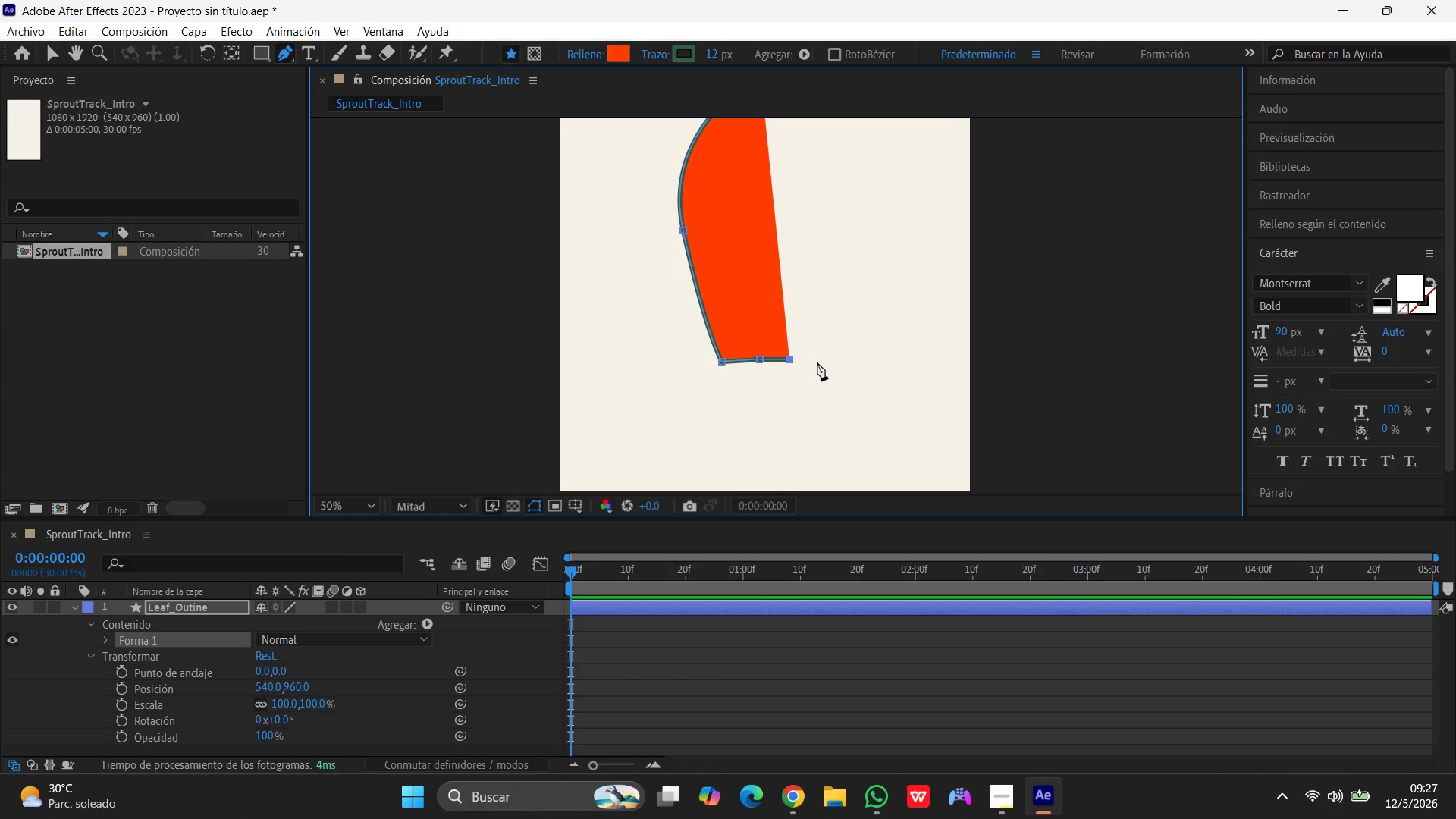 
left_click([817, 362])
 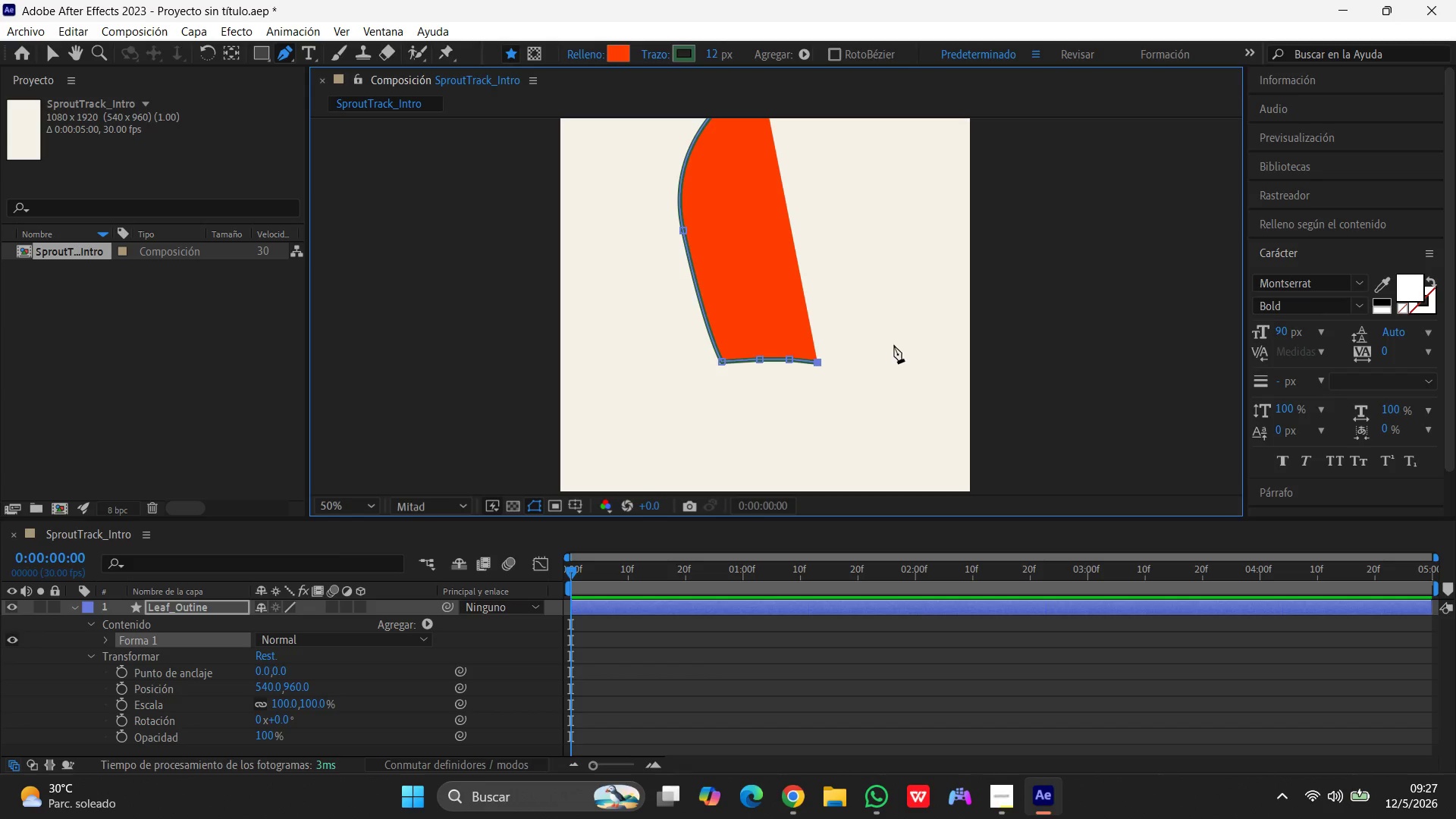 
scroll: coordinate [894, 345], scroll_direction: down, amount: 2.0
 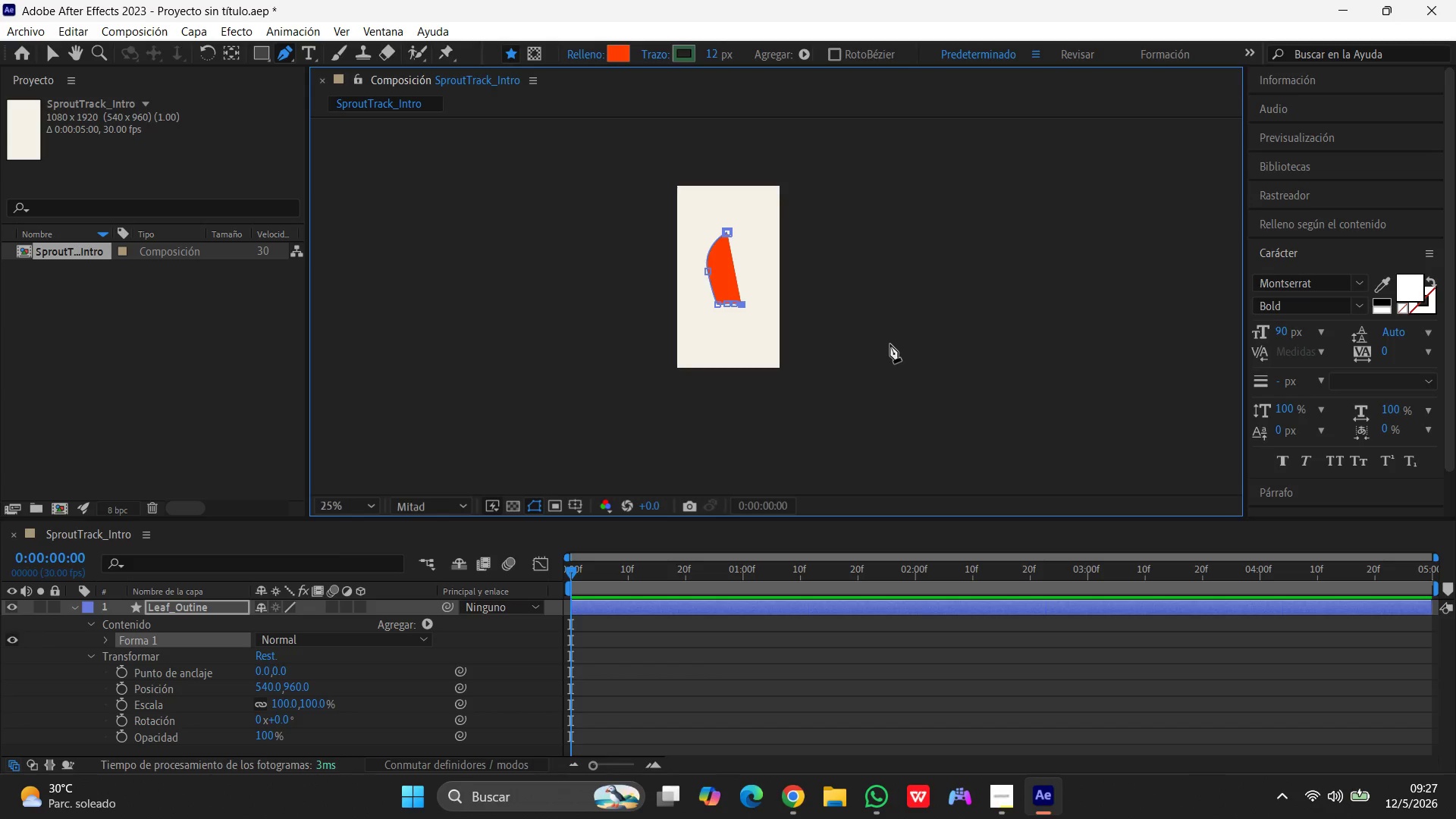 
scroll: coordinate [890, 344], scroll_direction: up, amount: 1.0
 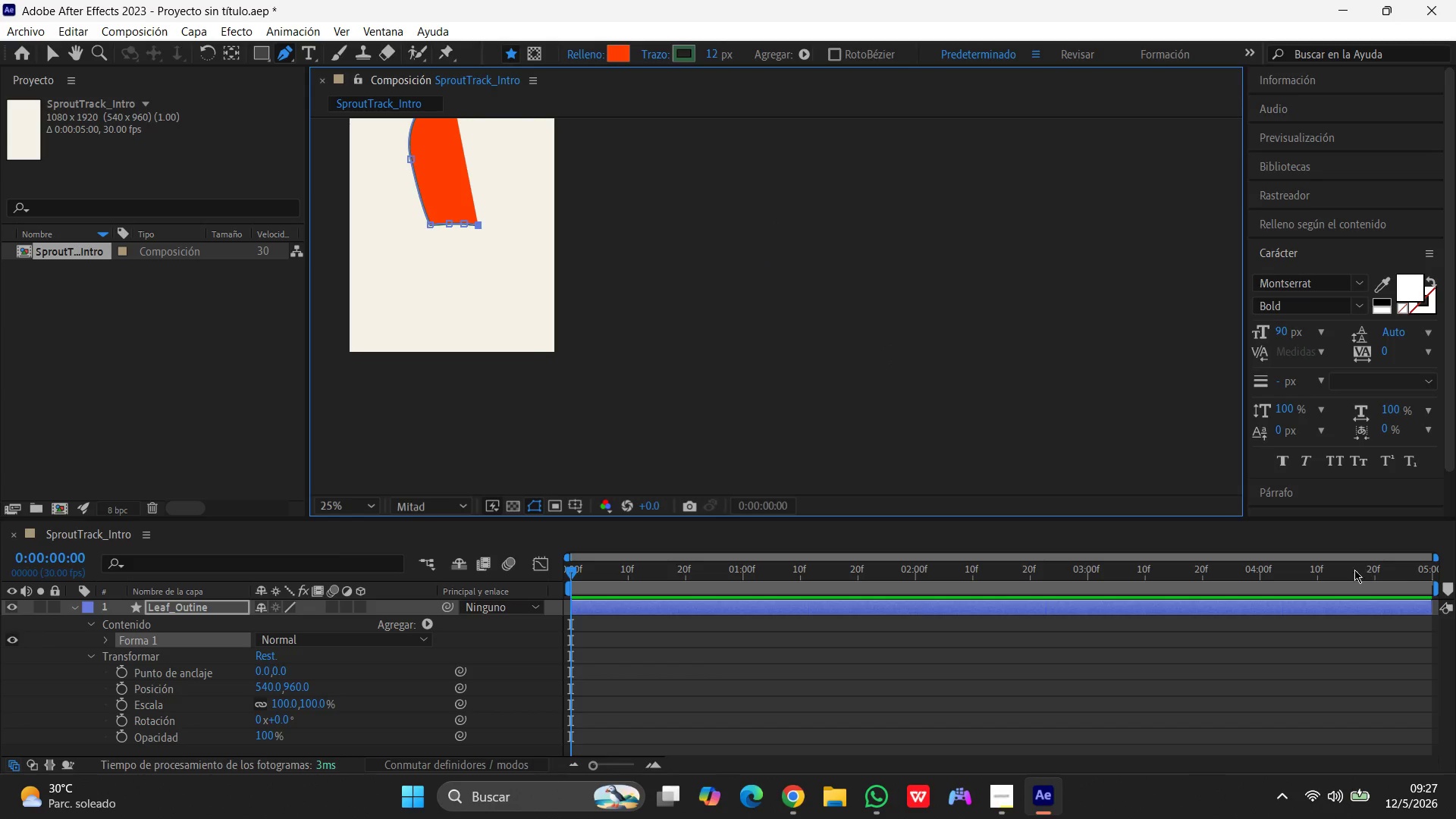 
scroll: coordinate [618, 273], scroll_direction: down, amount: 1.0
 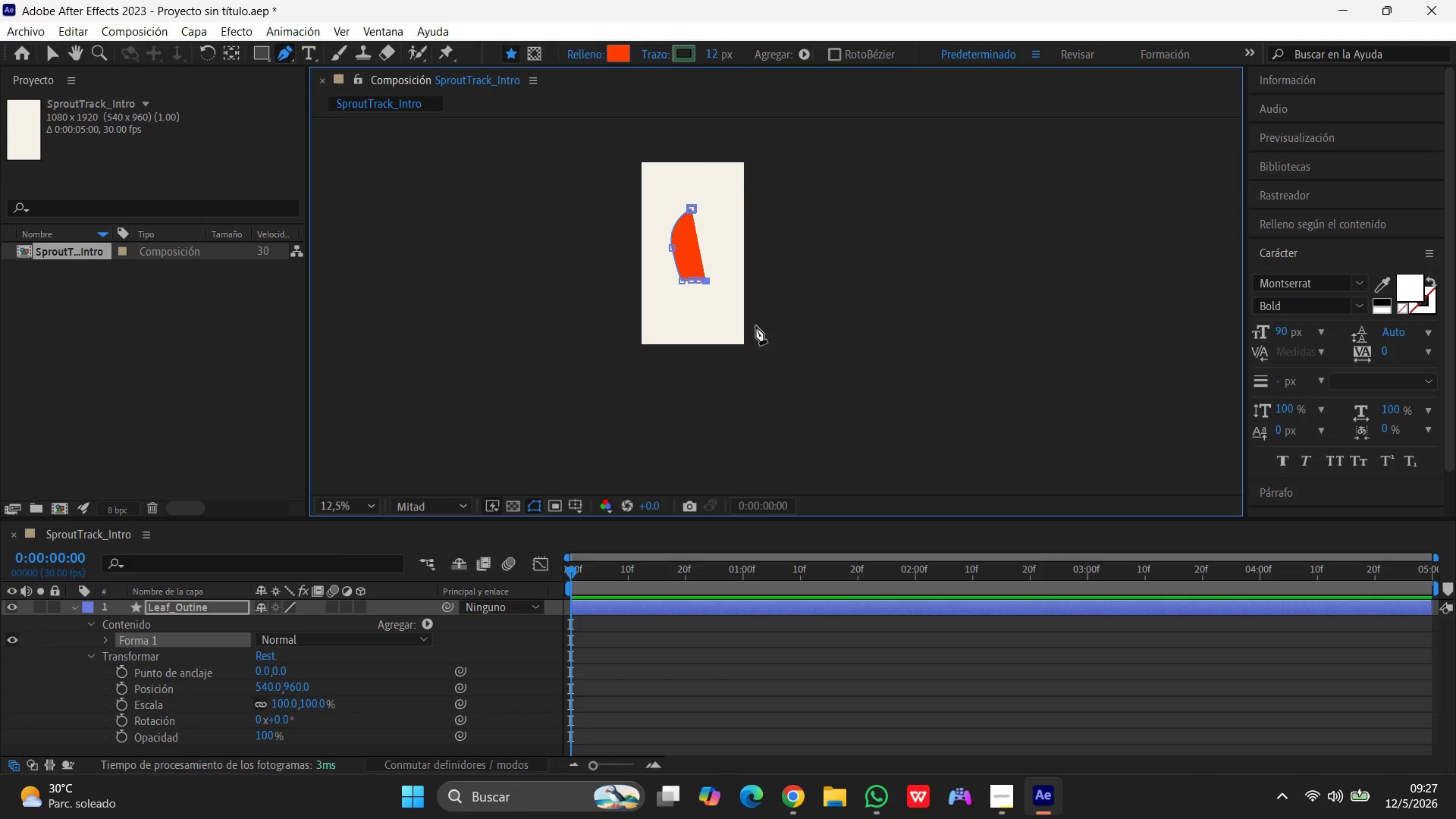 
scroll: coordinate [755, 326], scroll_direction: up, amount: 1.0
 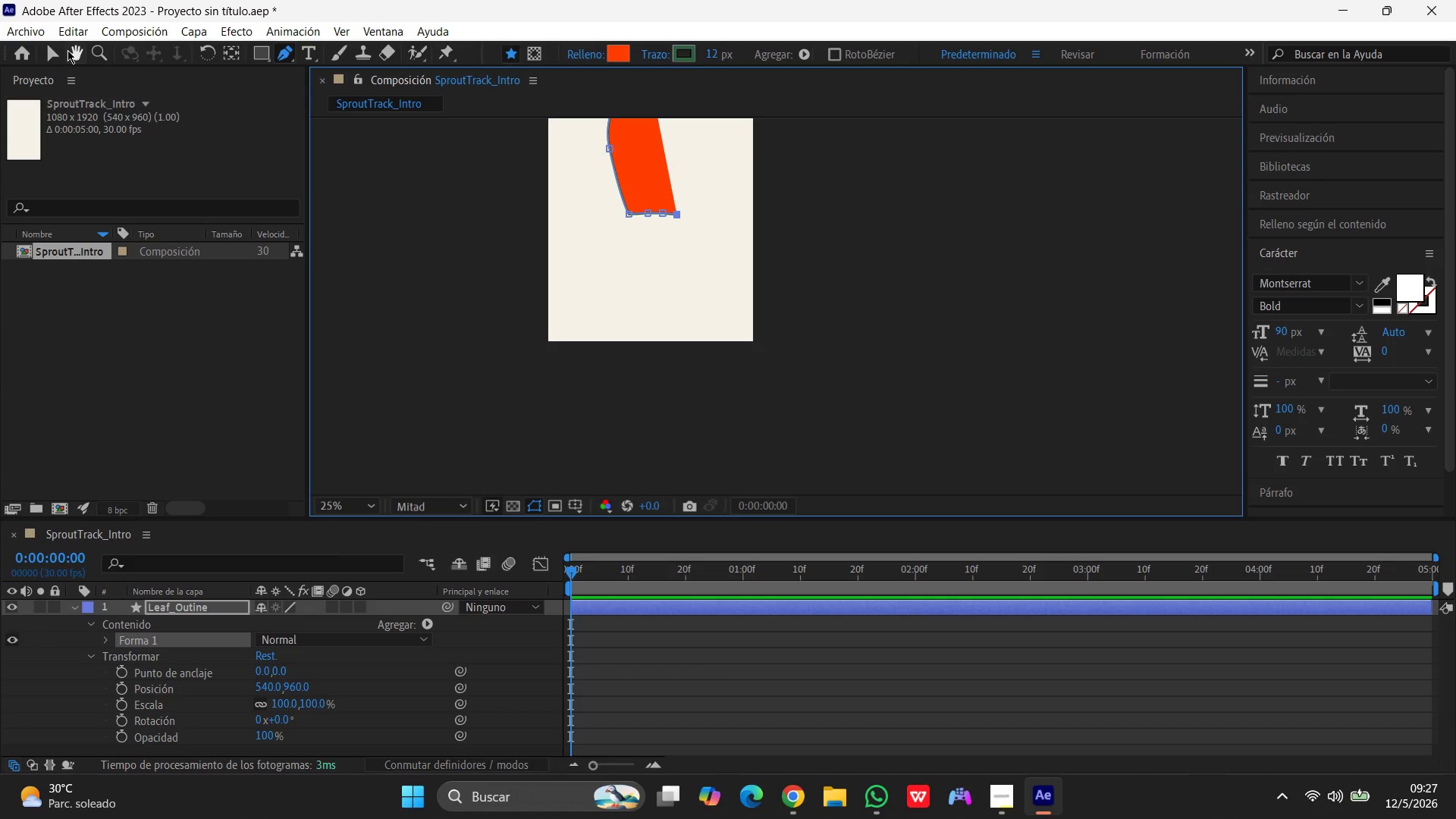 
left_click([67, 50])
 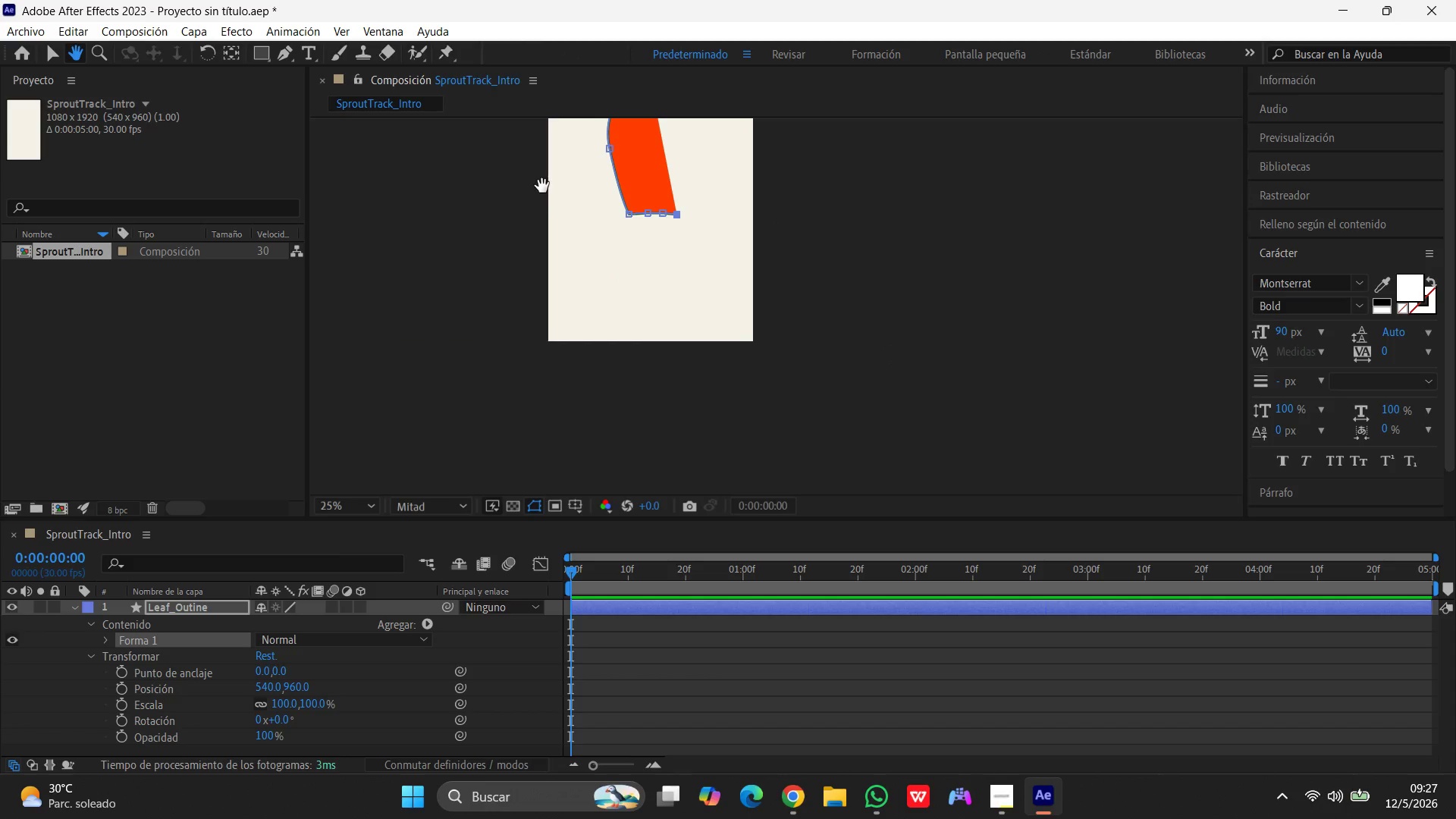 
left_click_drag(start_coordinate=[542, 186], to_coordinate=[602, 356])
 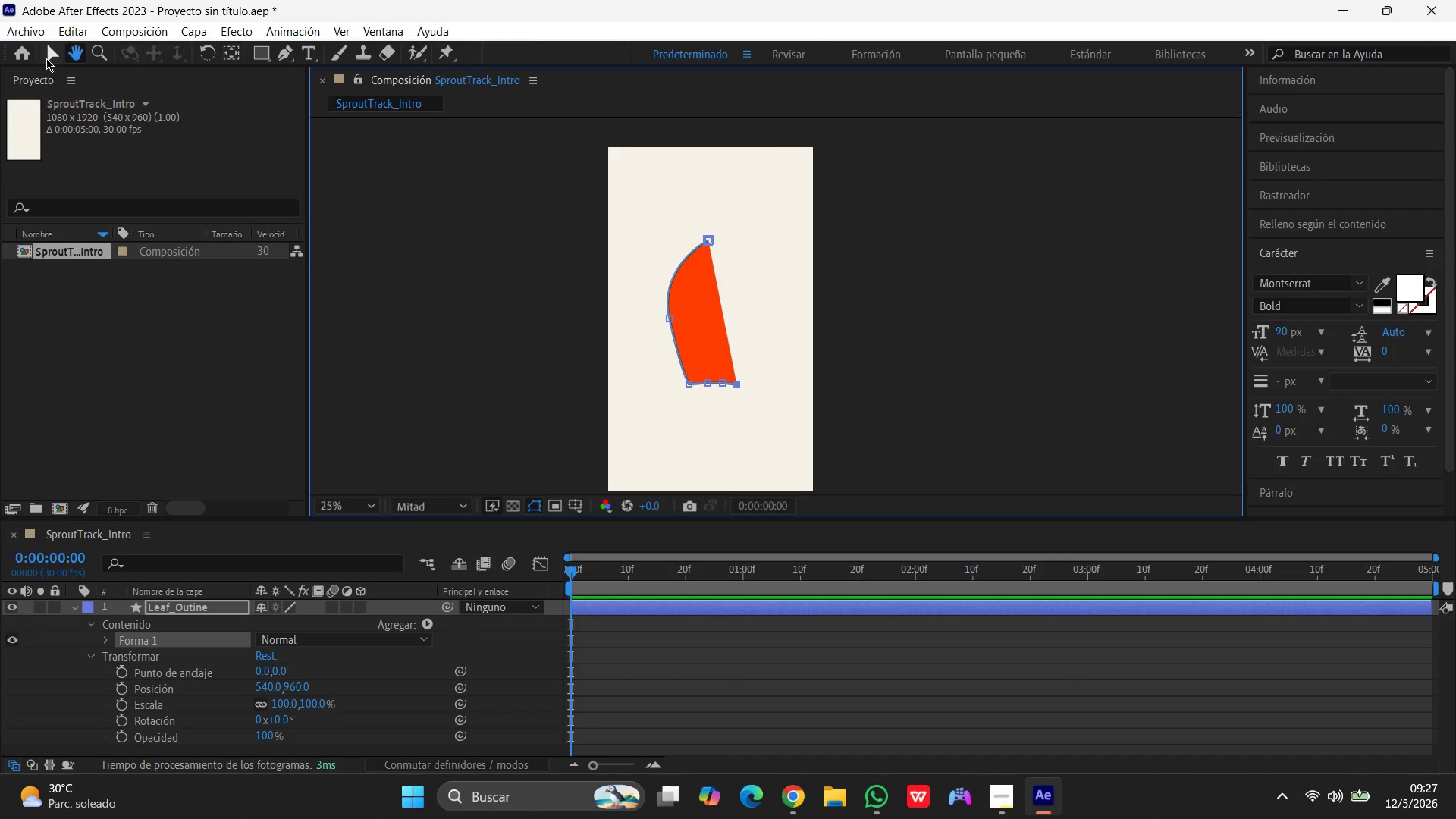 
left_click([46, 58])
 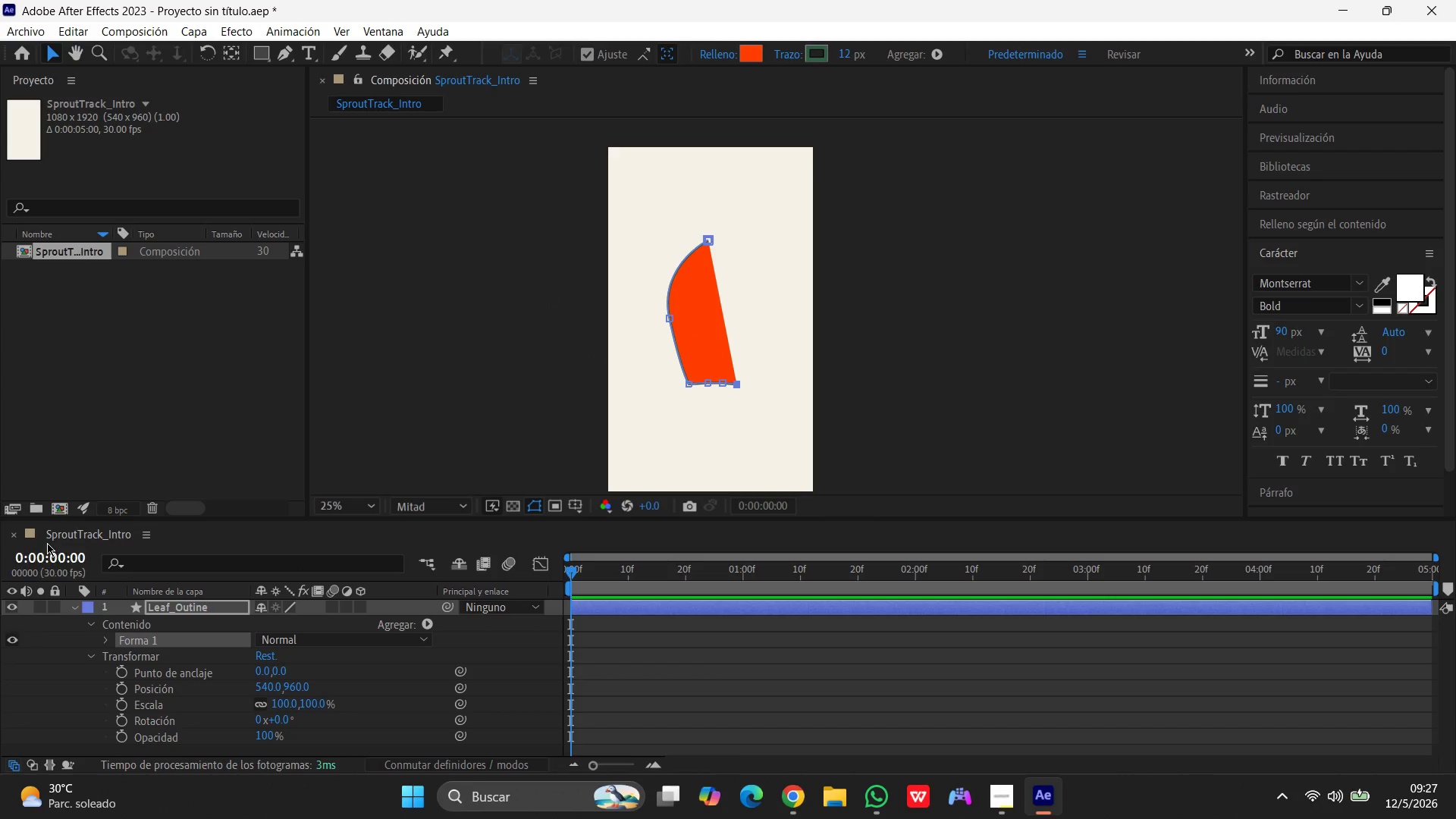 
left_click([285, 58])
 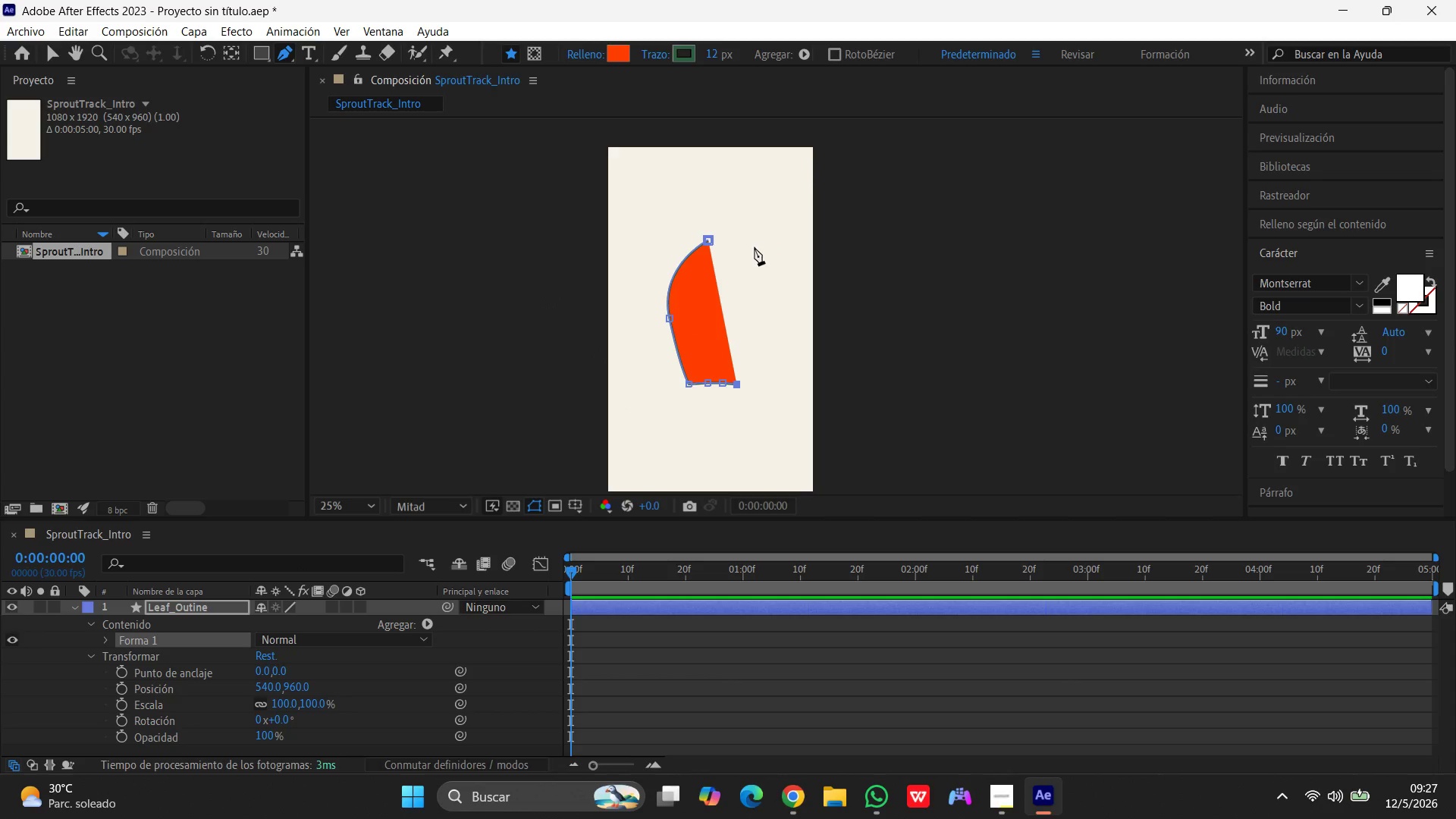 
left_click_drag(start_coordinate=[710, 238], to_coordinate=[655, 244])
 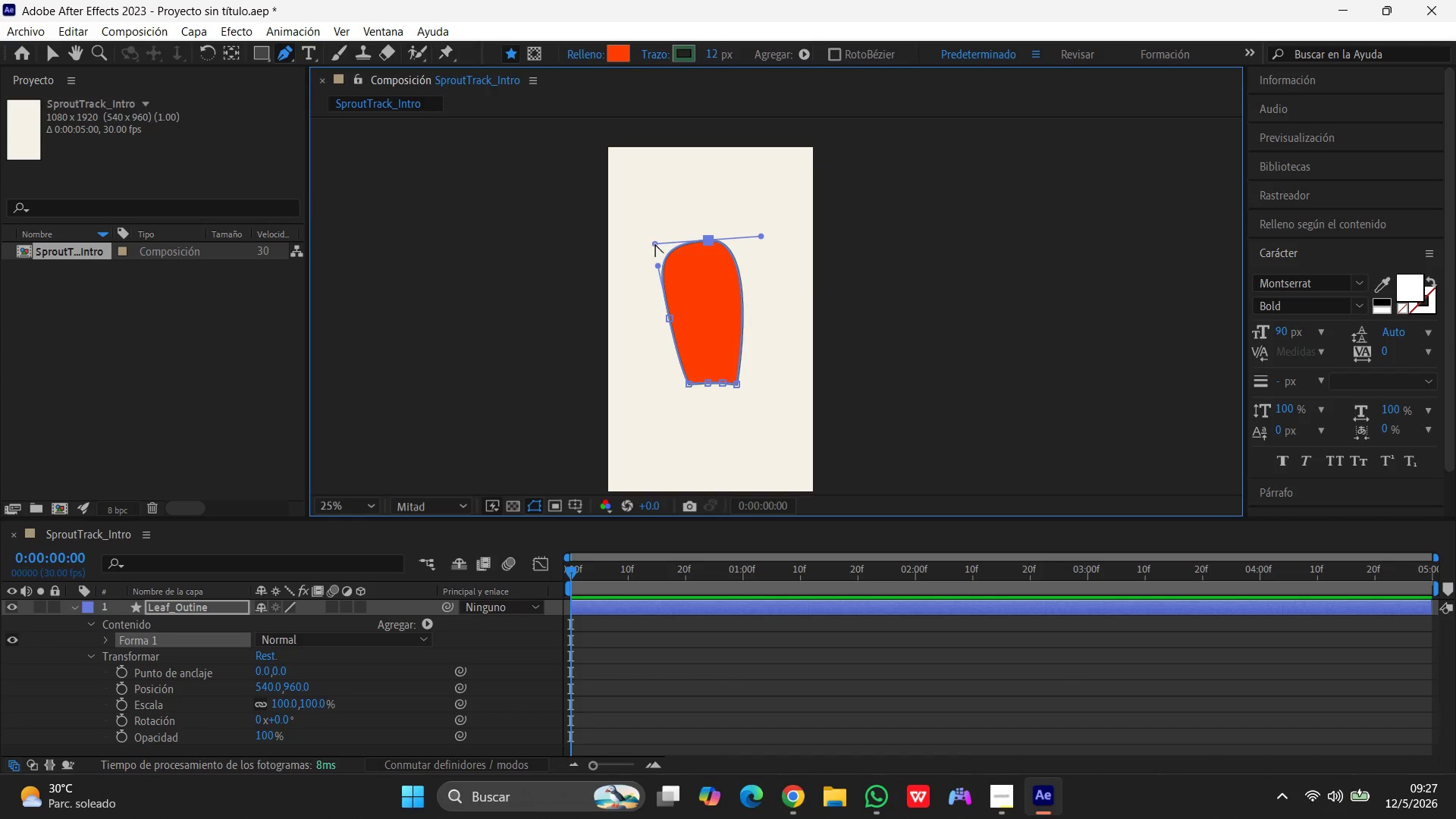 
key(Control+Z)
 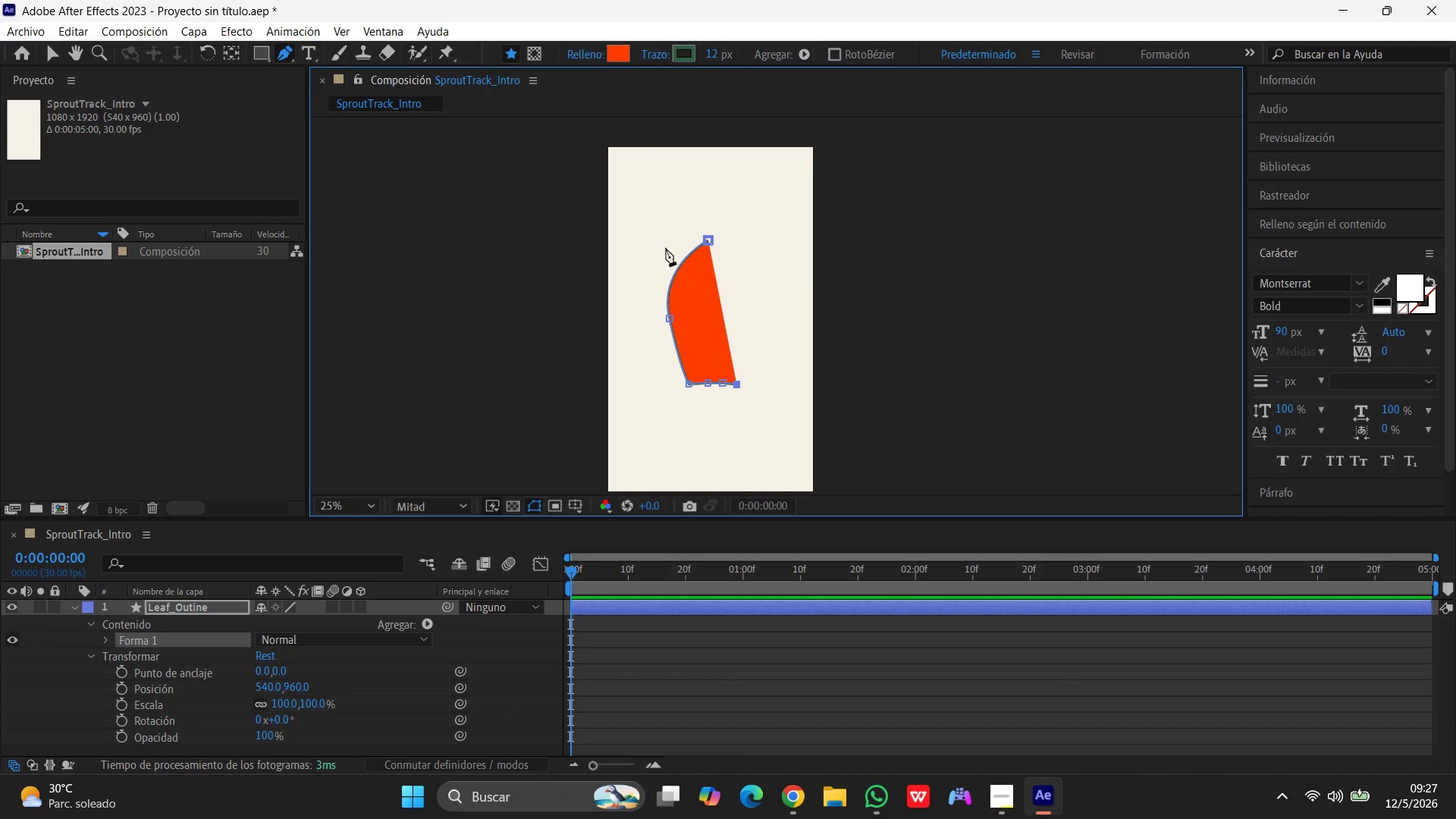 
key(Control+ControlLeft)
 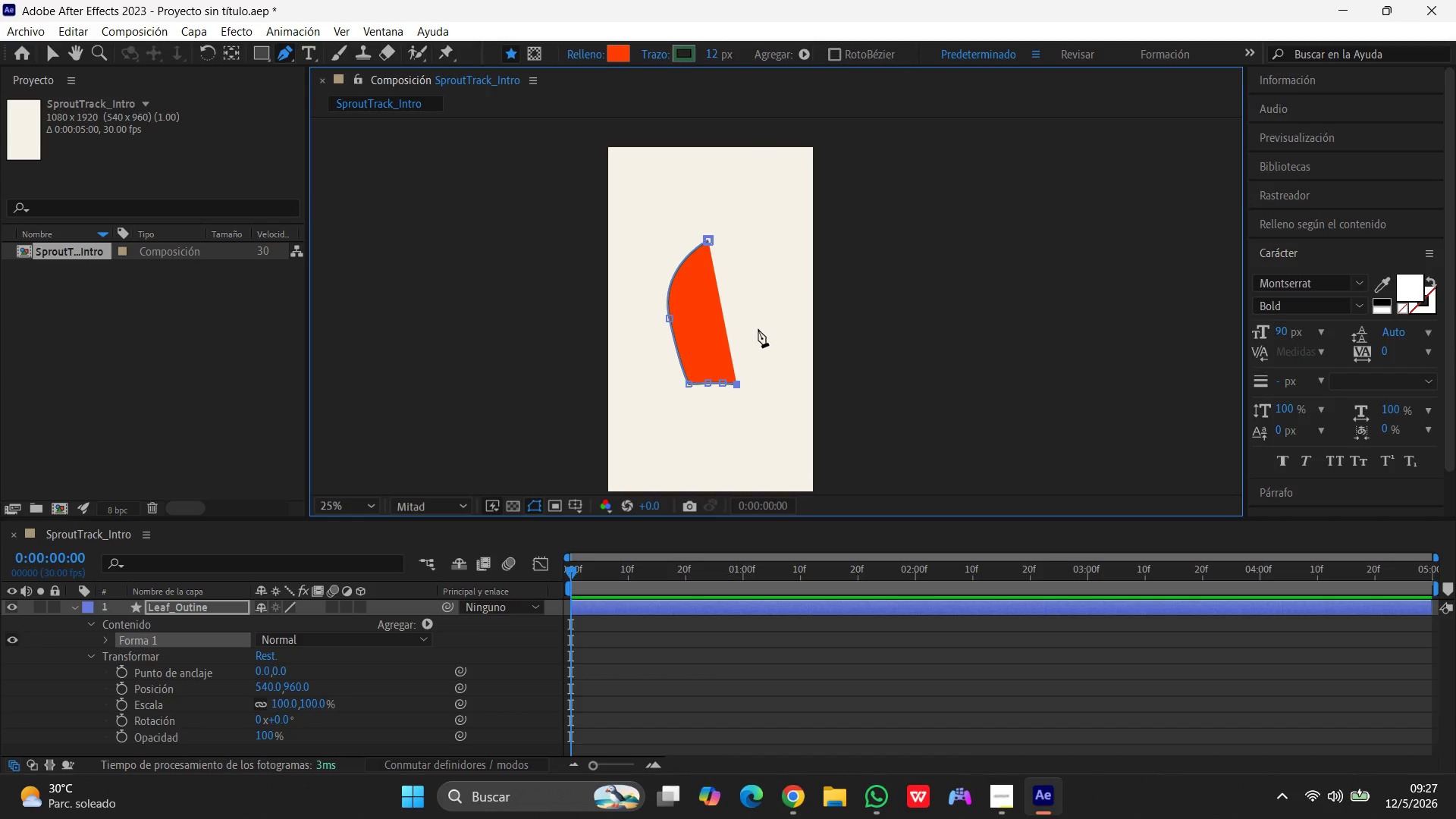 
left_click_drag(start_coordinate=[758, 328], to_coordinate=[755, 312])
 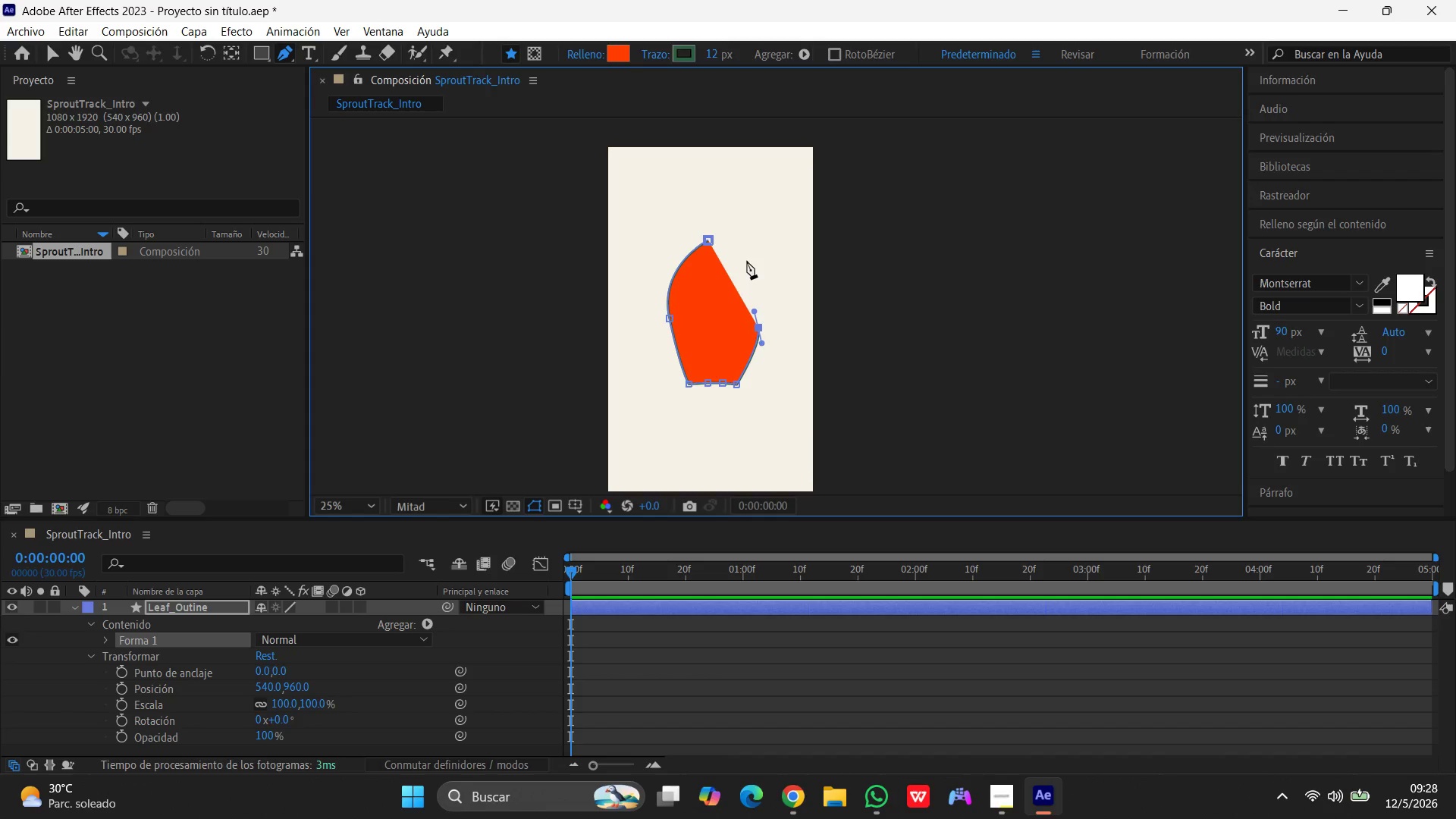 
left_click_drag(start_coordinate=[747, 261], to_coordinate=[697, 215])
 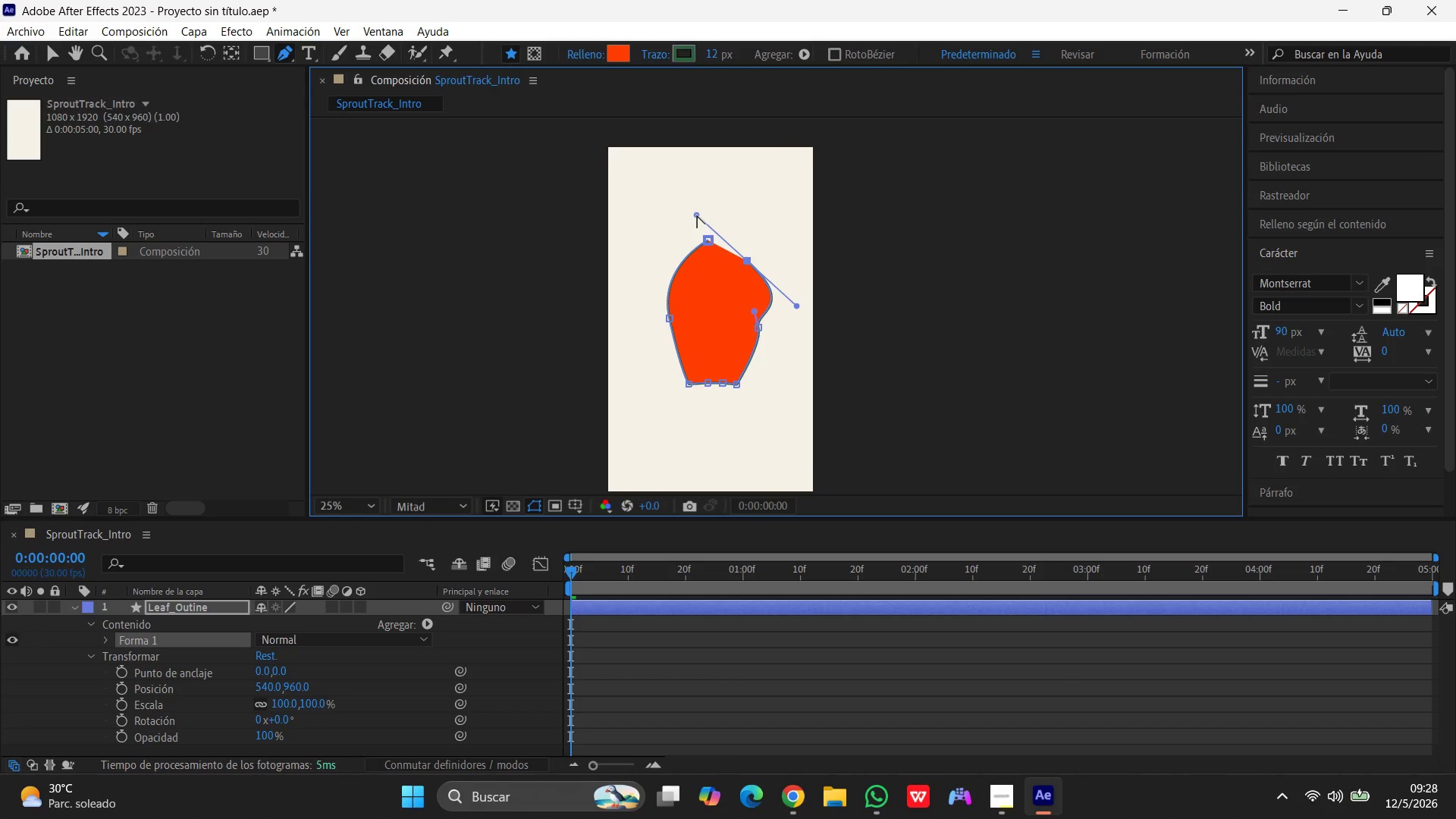 
key(Control+Z)
 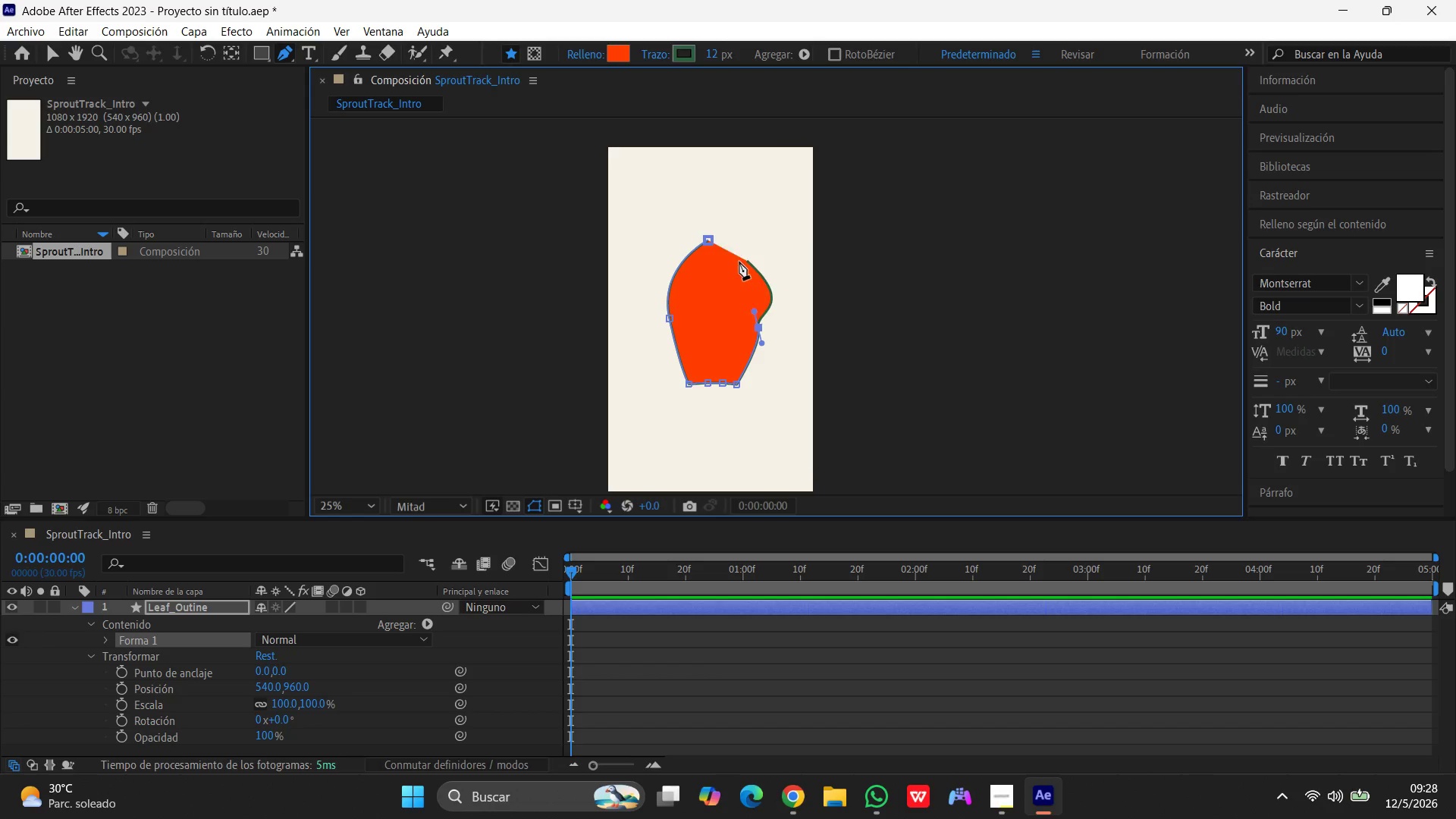 
key(Control+ControlLeft)
 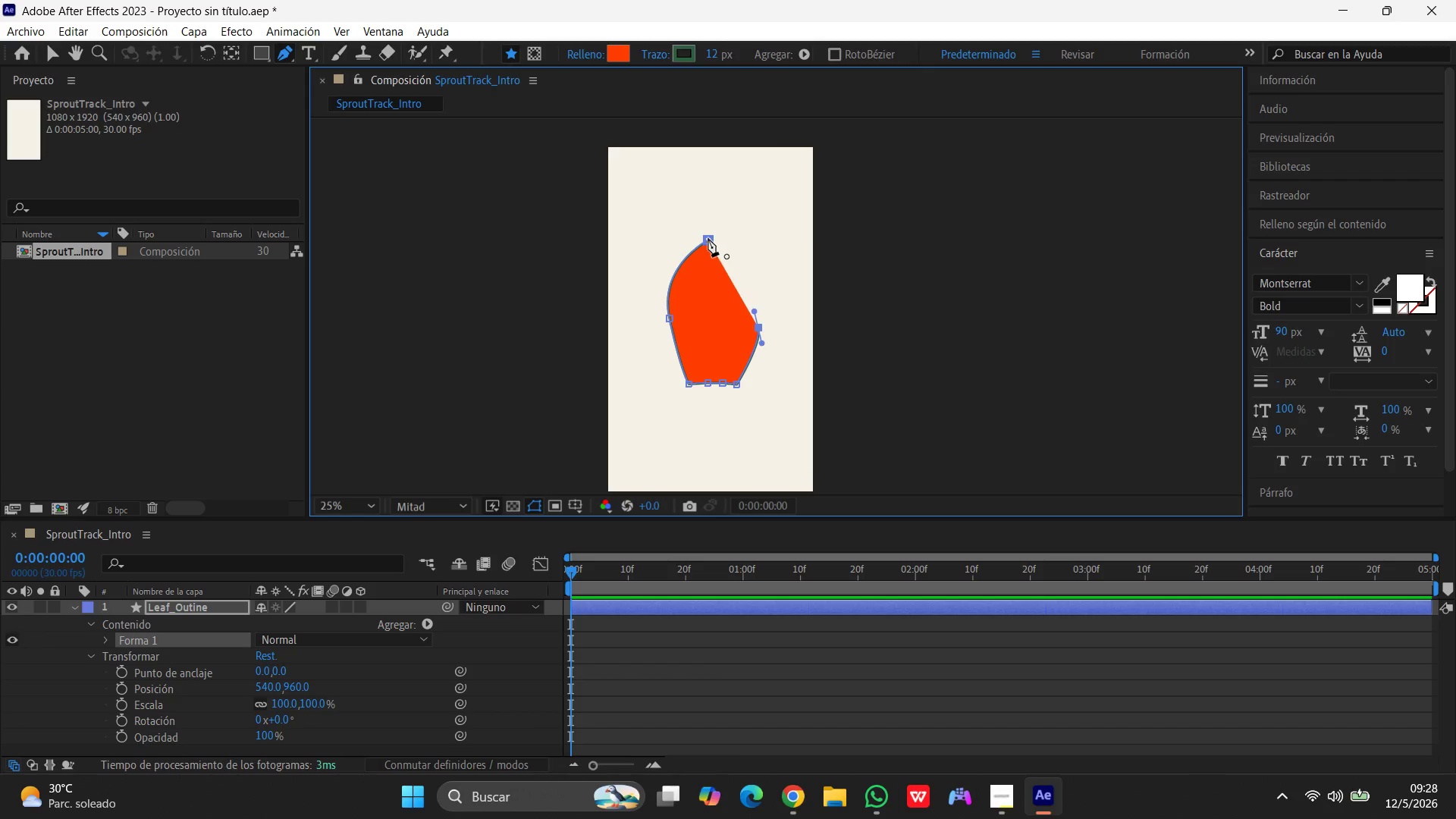 
left_click_drag(start_coordinate=[708, 238], to_coordinate=[708, 253])
 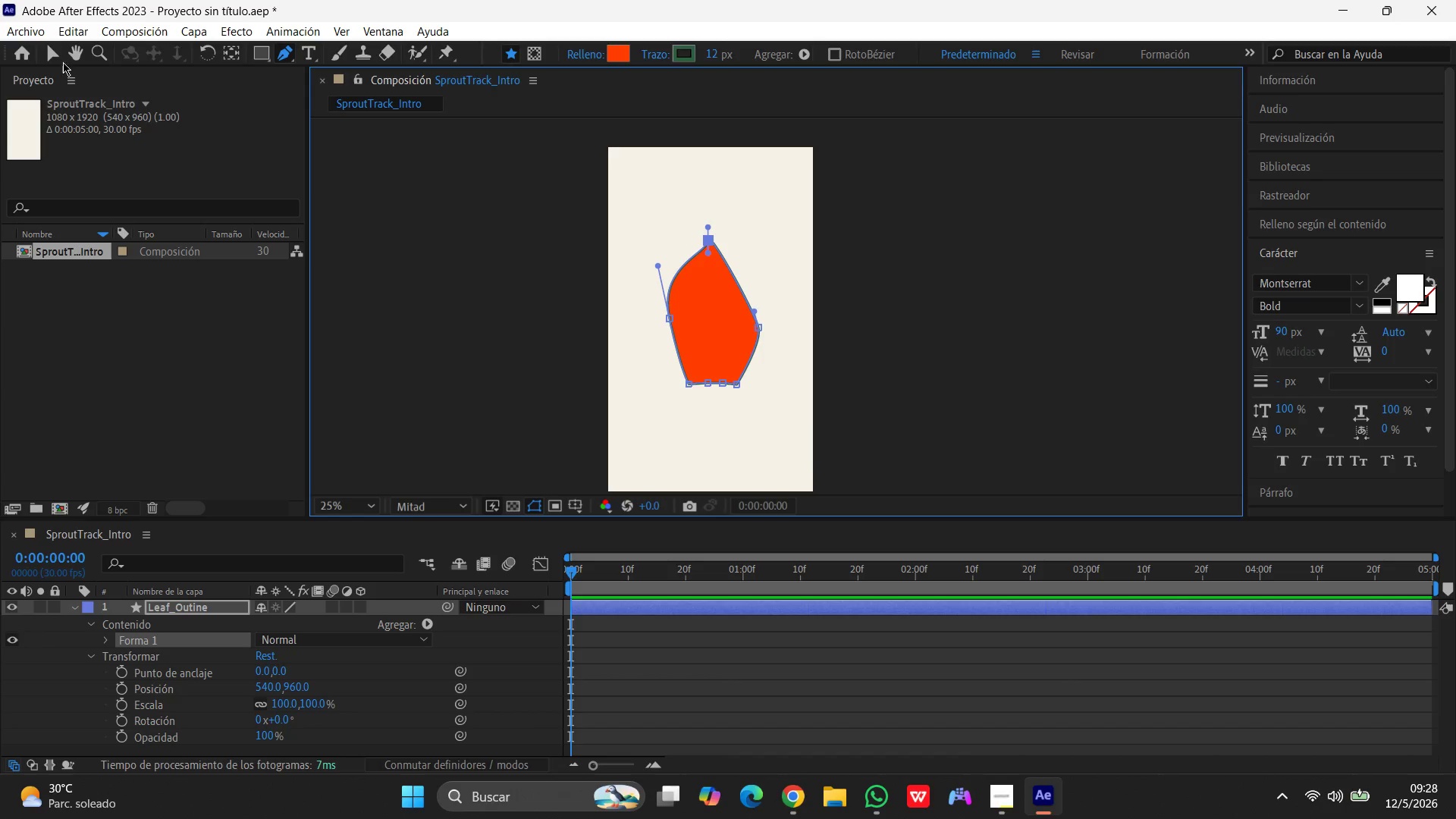 
left_click([58, 57])
 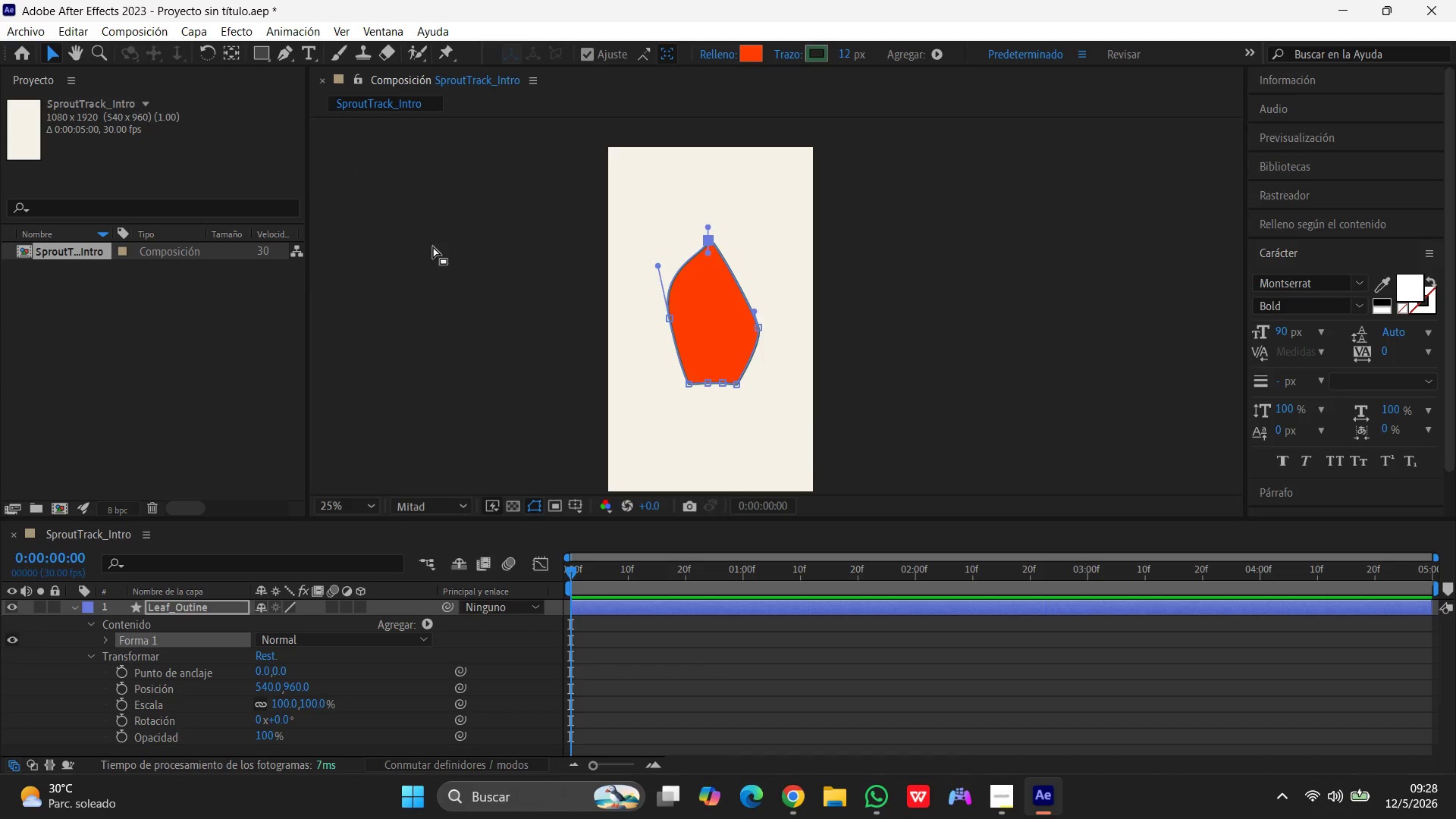 
left_click([433, 246])
 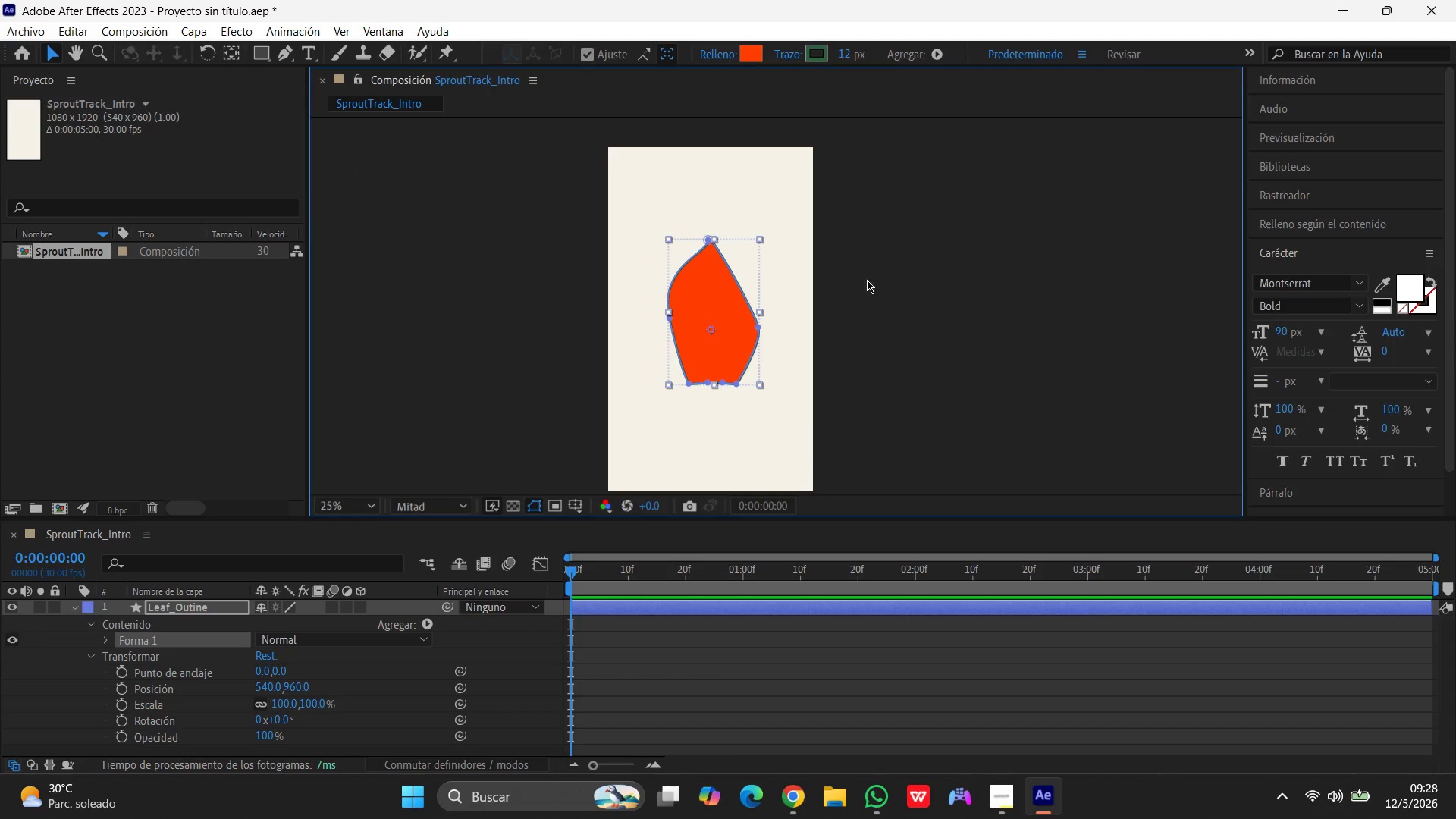 
left_click([886, 282])
 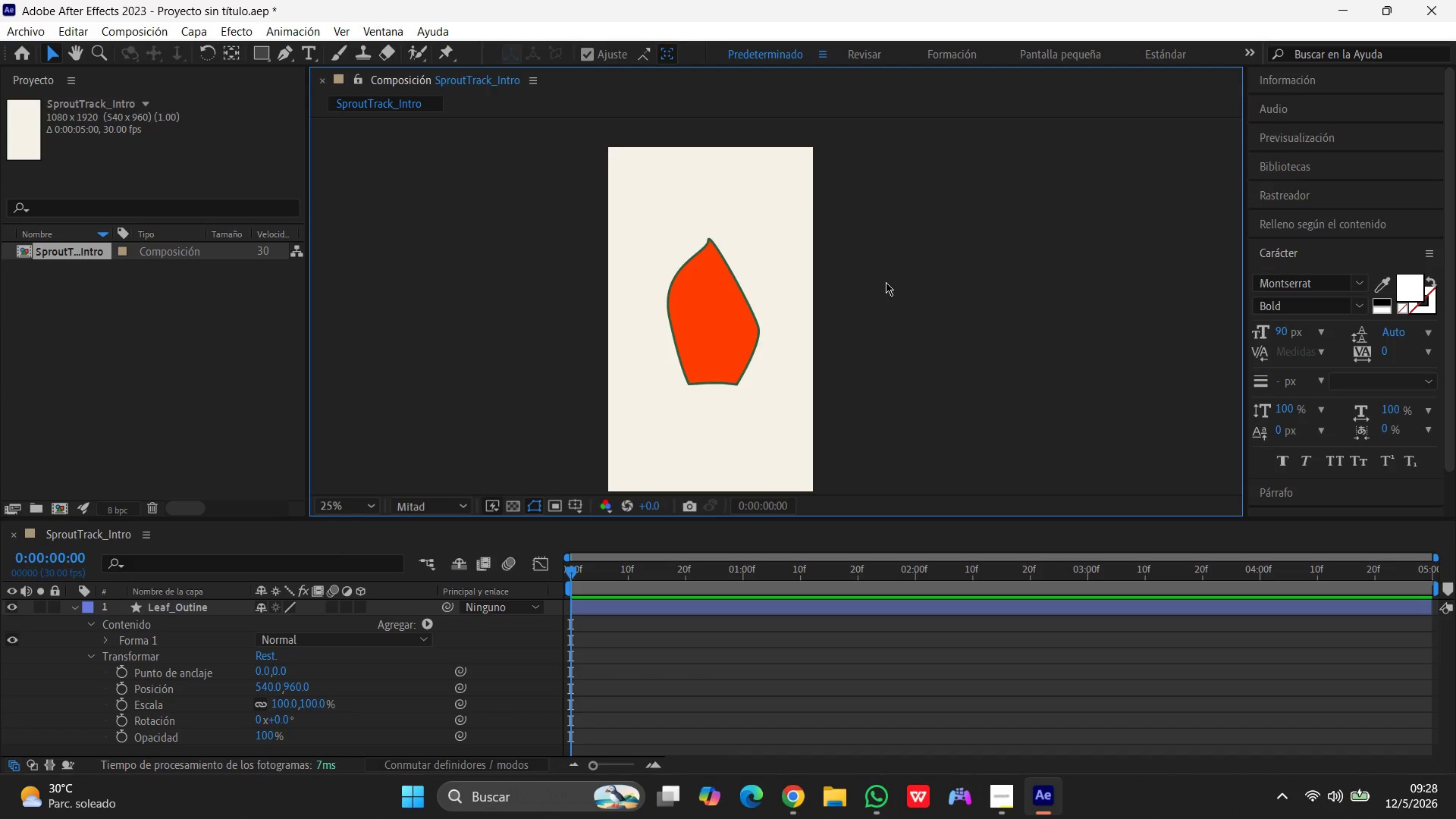 
wait(30.0)
 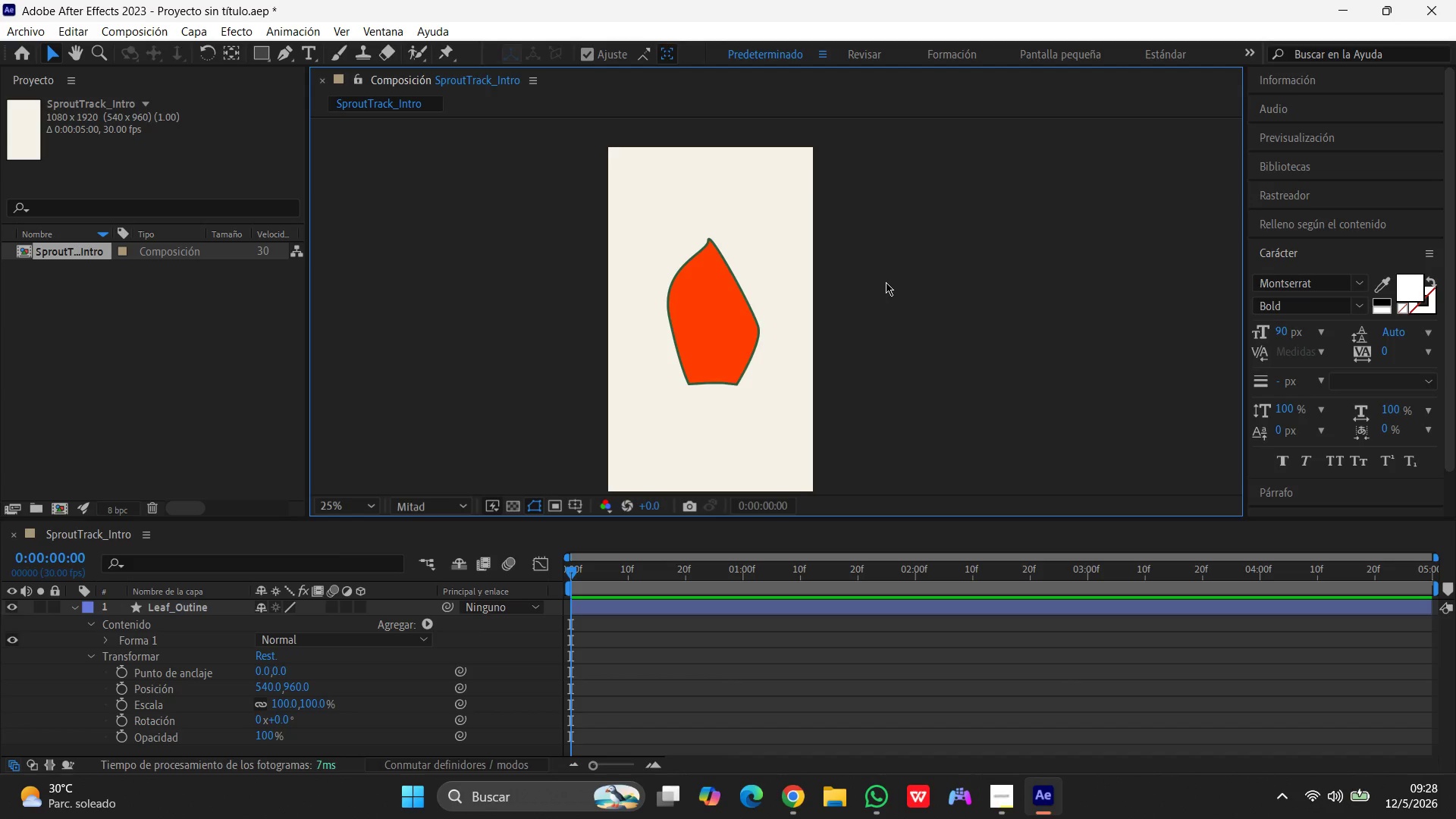 
left_click([96, 626])
 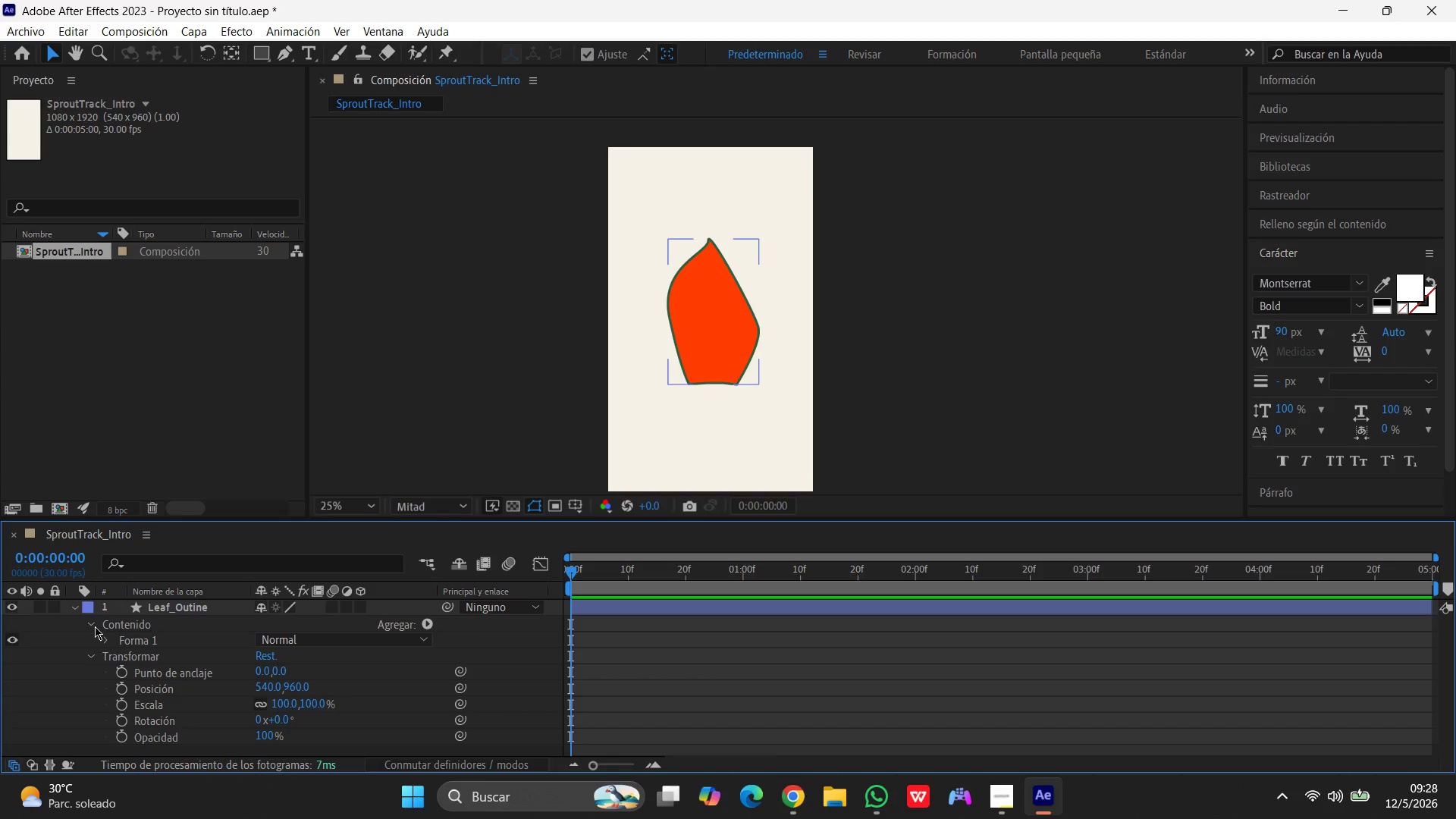 
left_click([95, 626])
 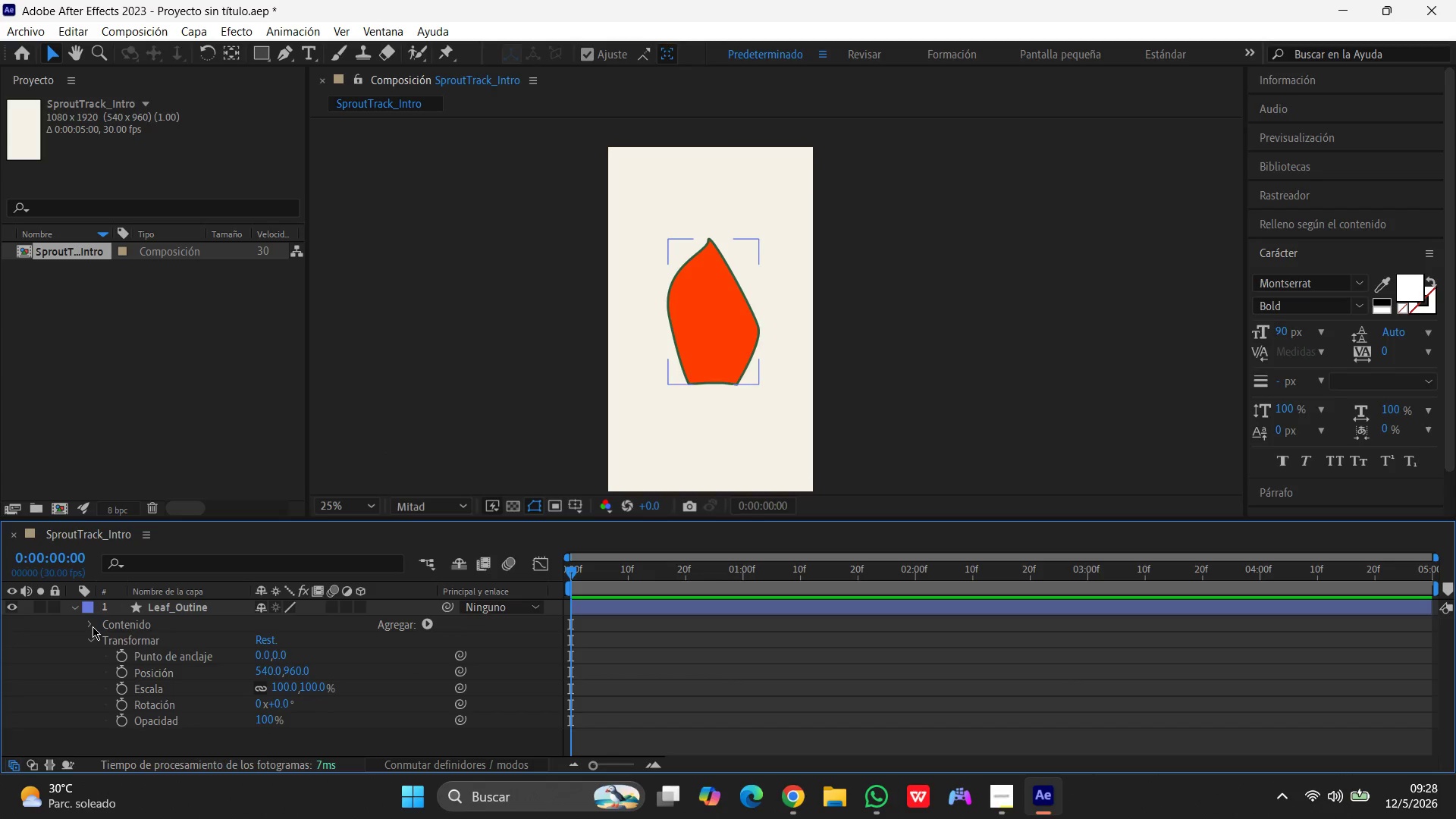 
left_click([93, 626])
 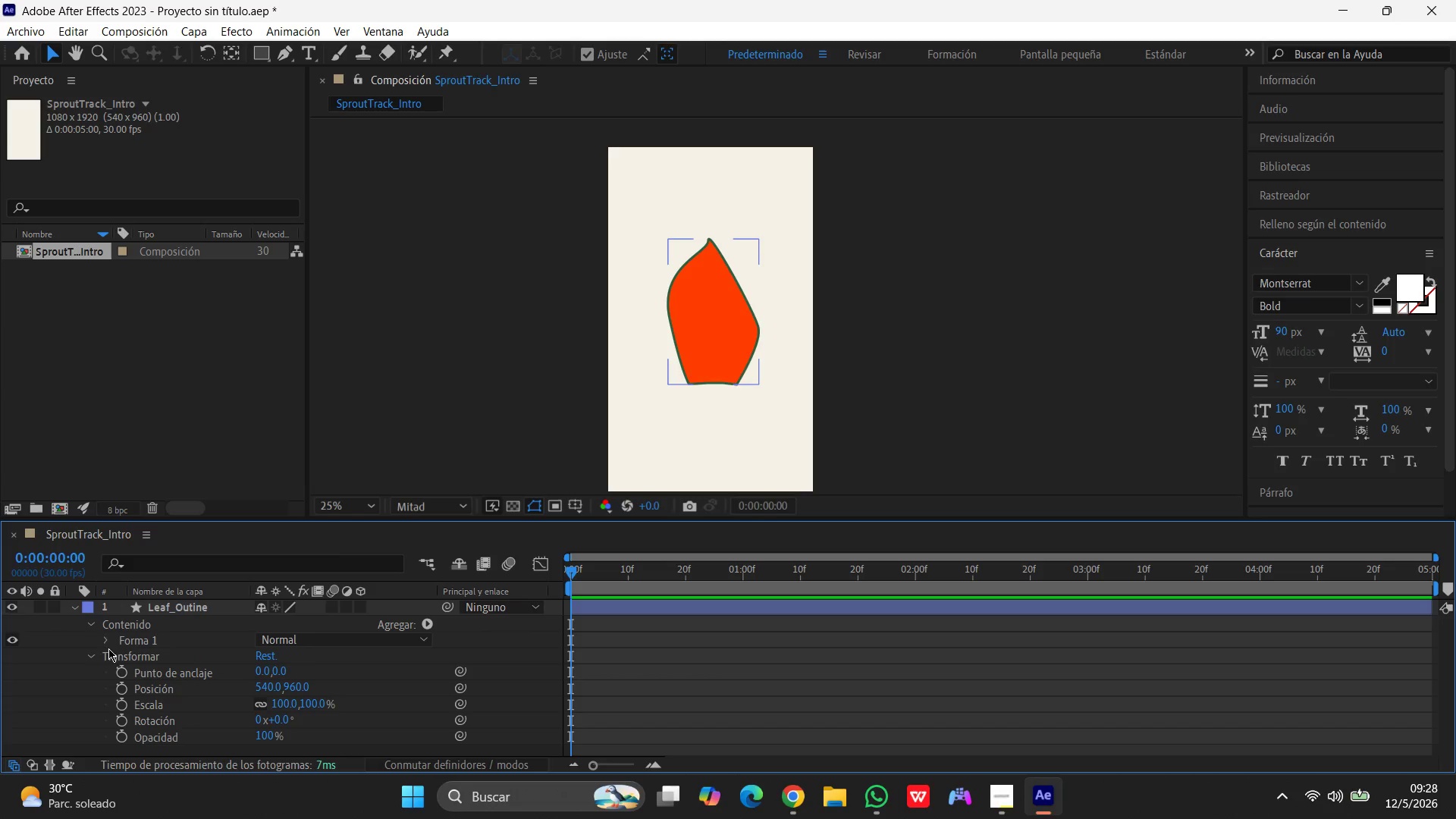 
left_click([106, 641])
 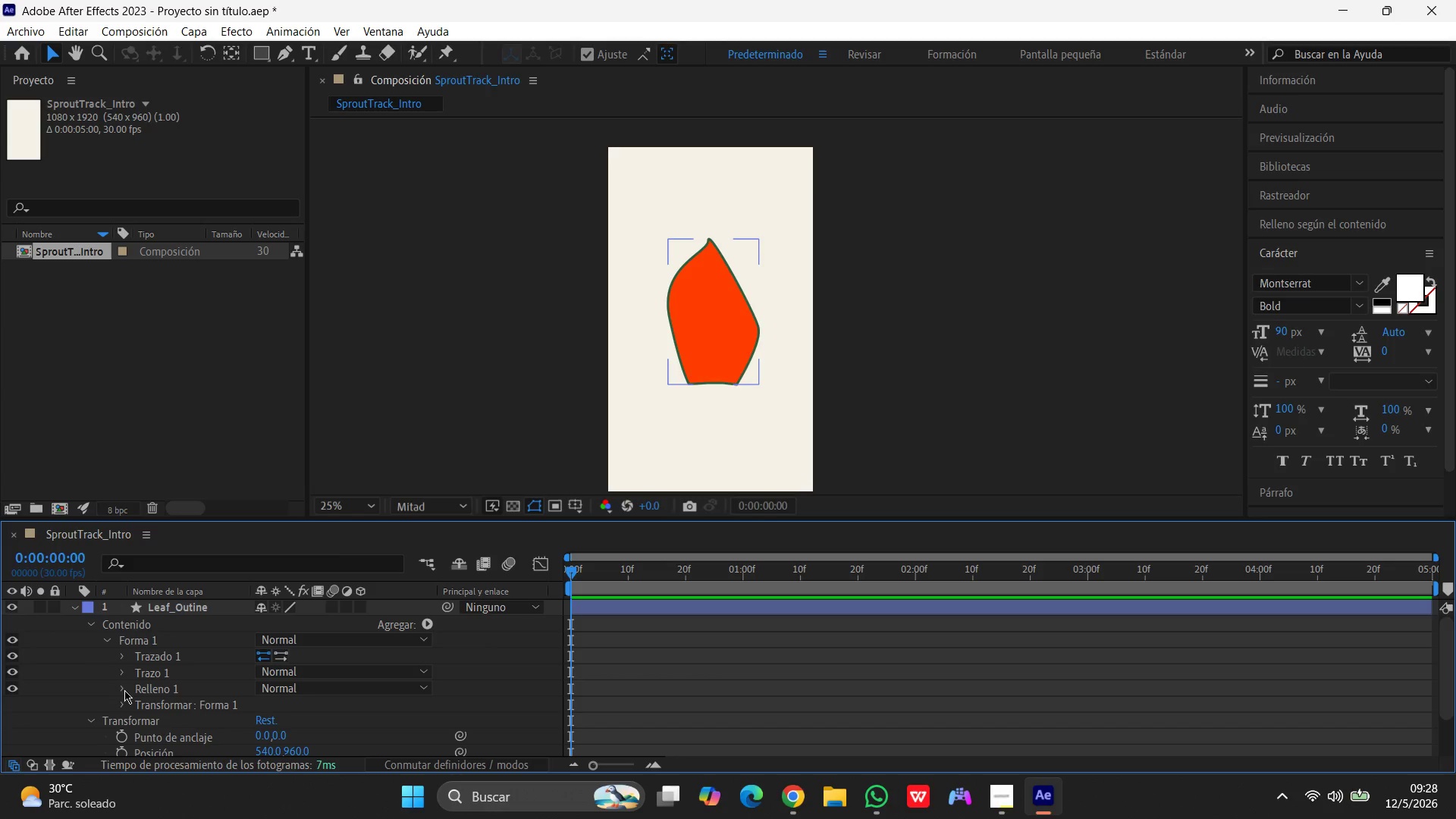 
left_click([124, 688])
 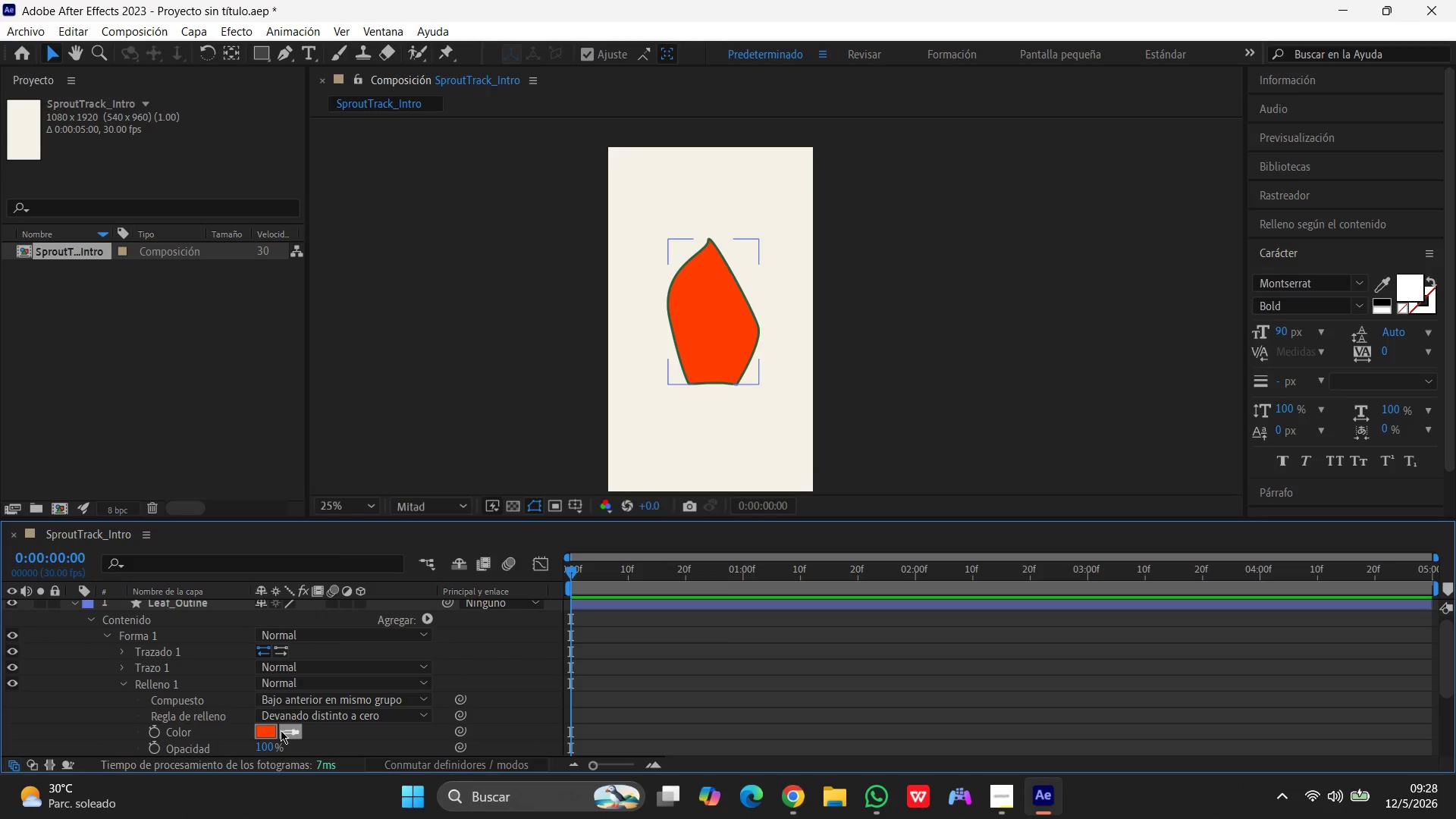 
left_click([269, 731])
 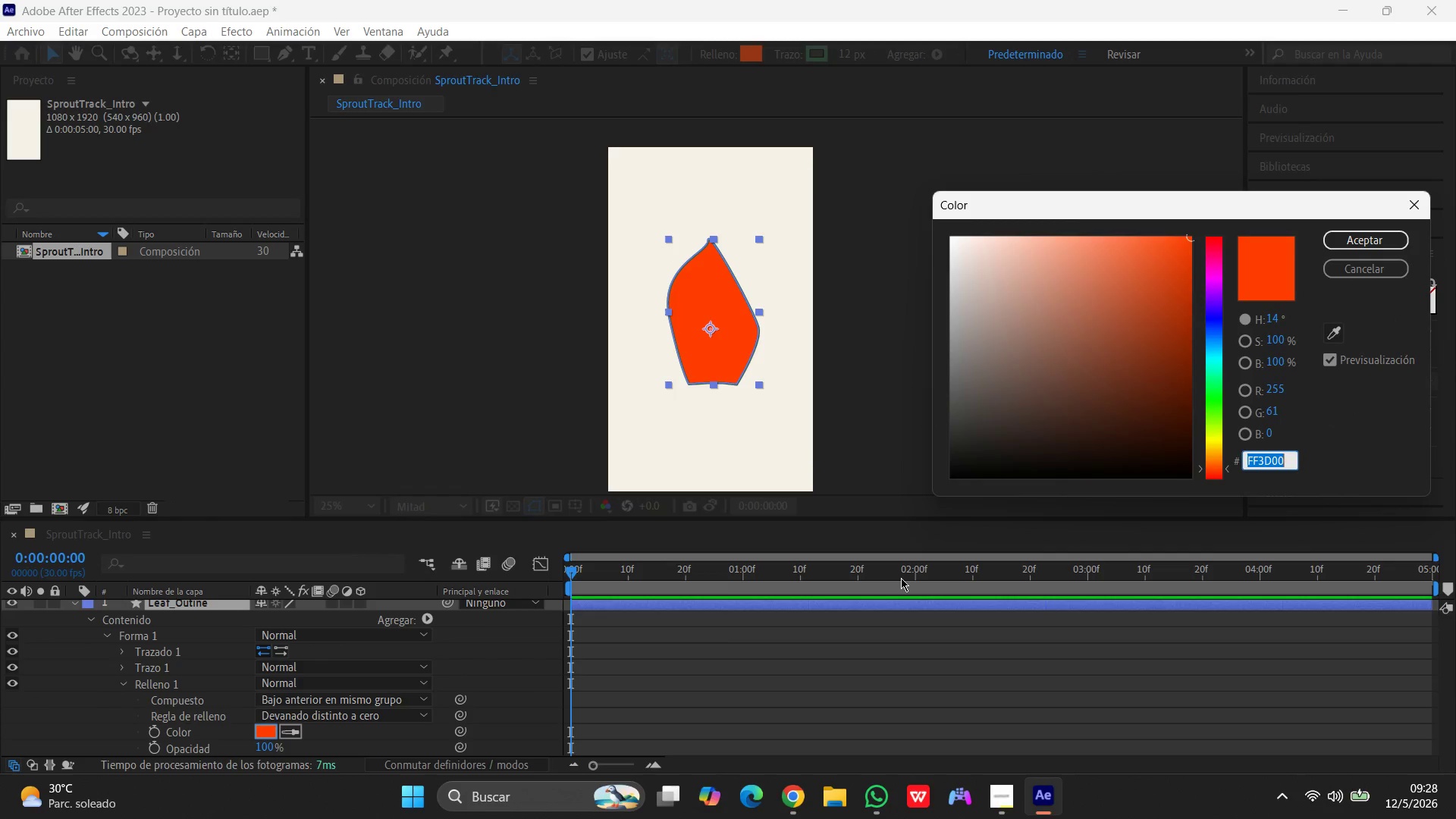 
type(b8c)
 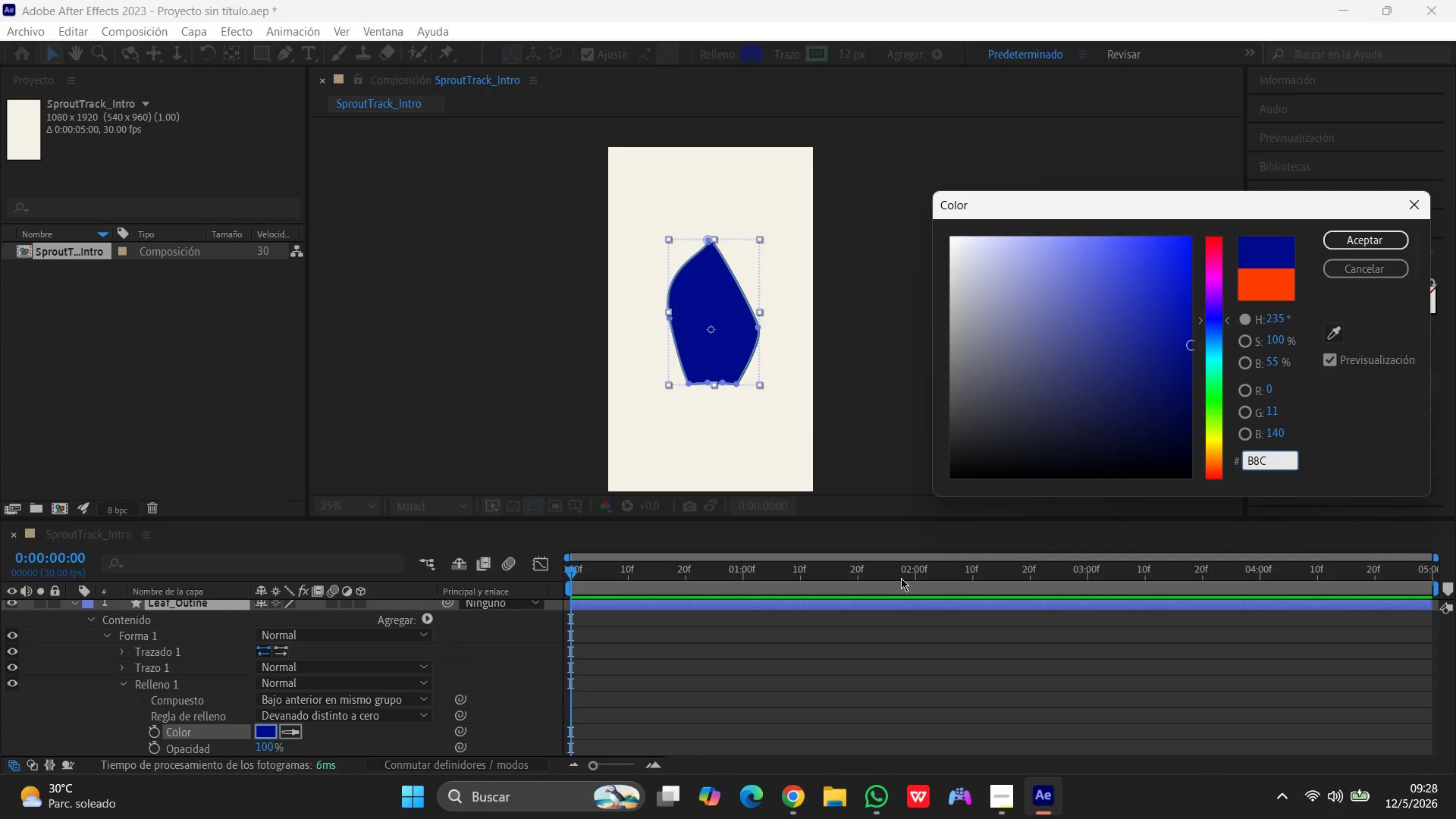 
type(4b1)
 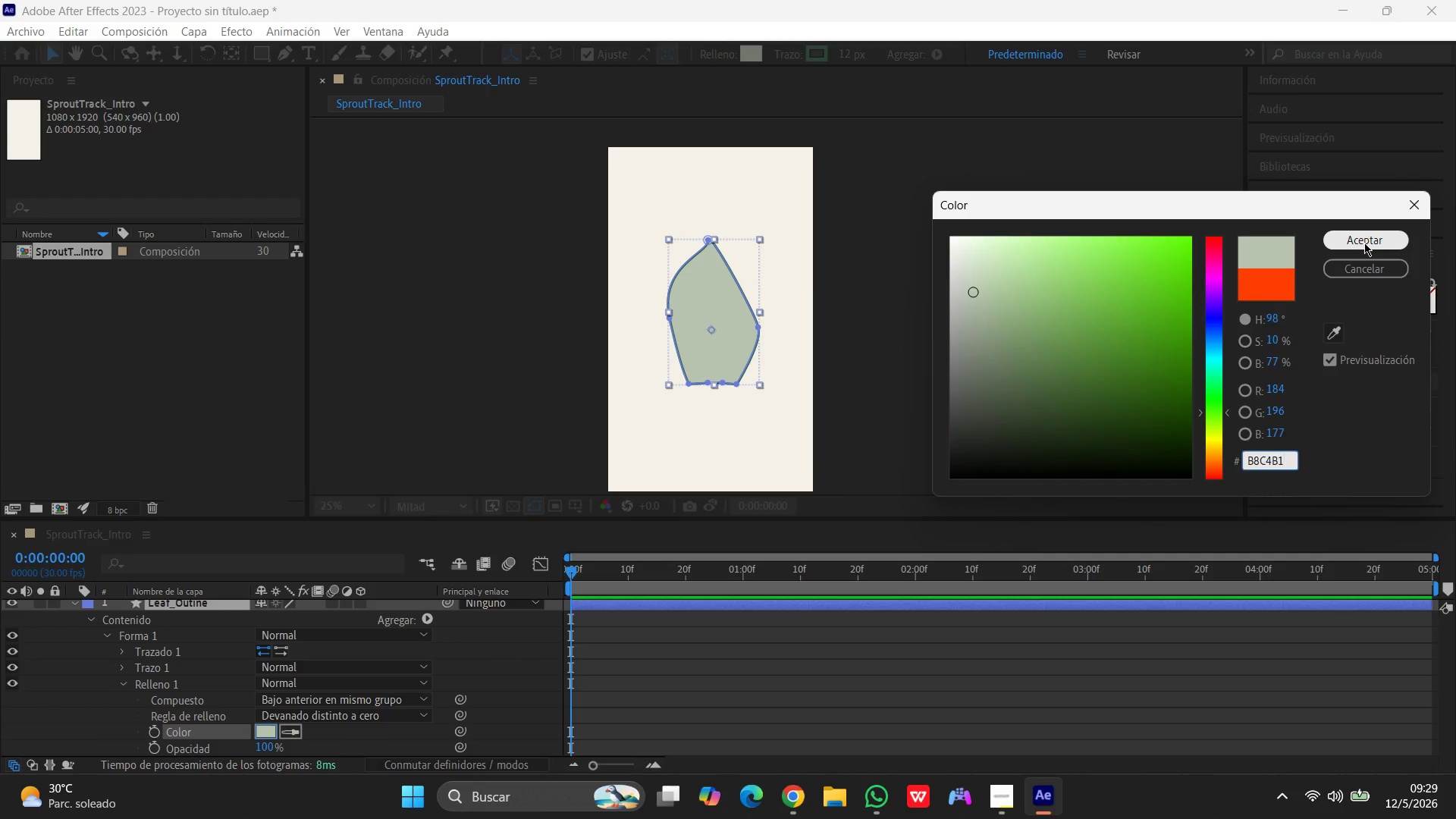 
left_click([1364, 243])
 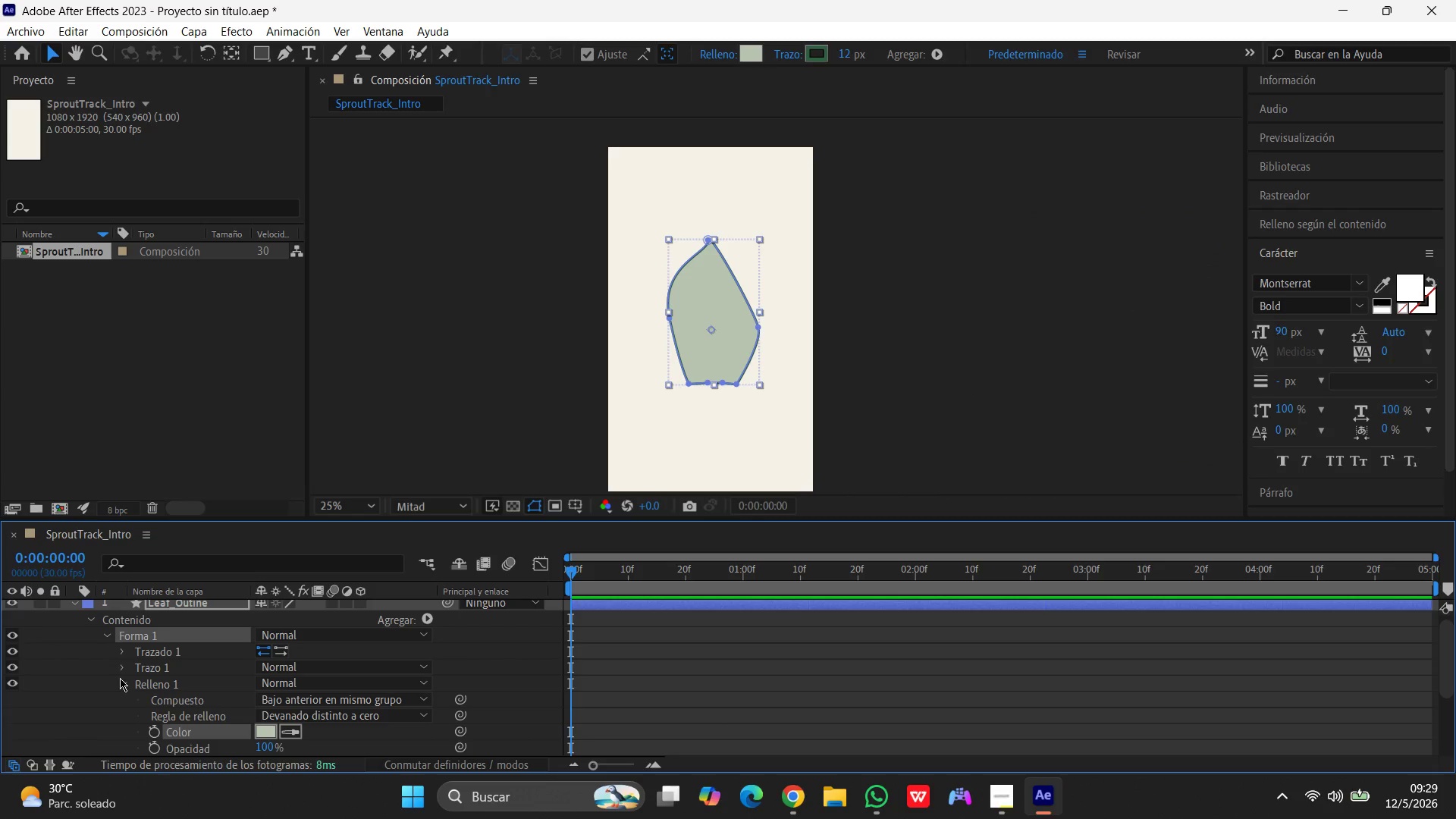 
scroll: coordinate [136, 686], scroll_direction: down, amount: 1.0
 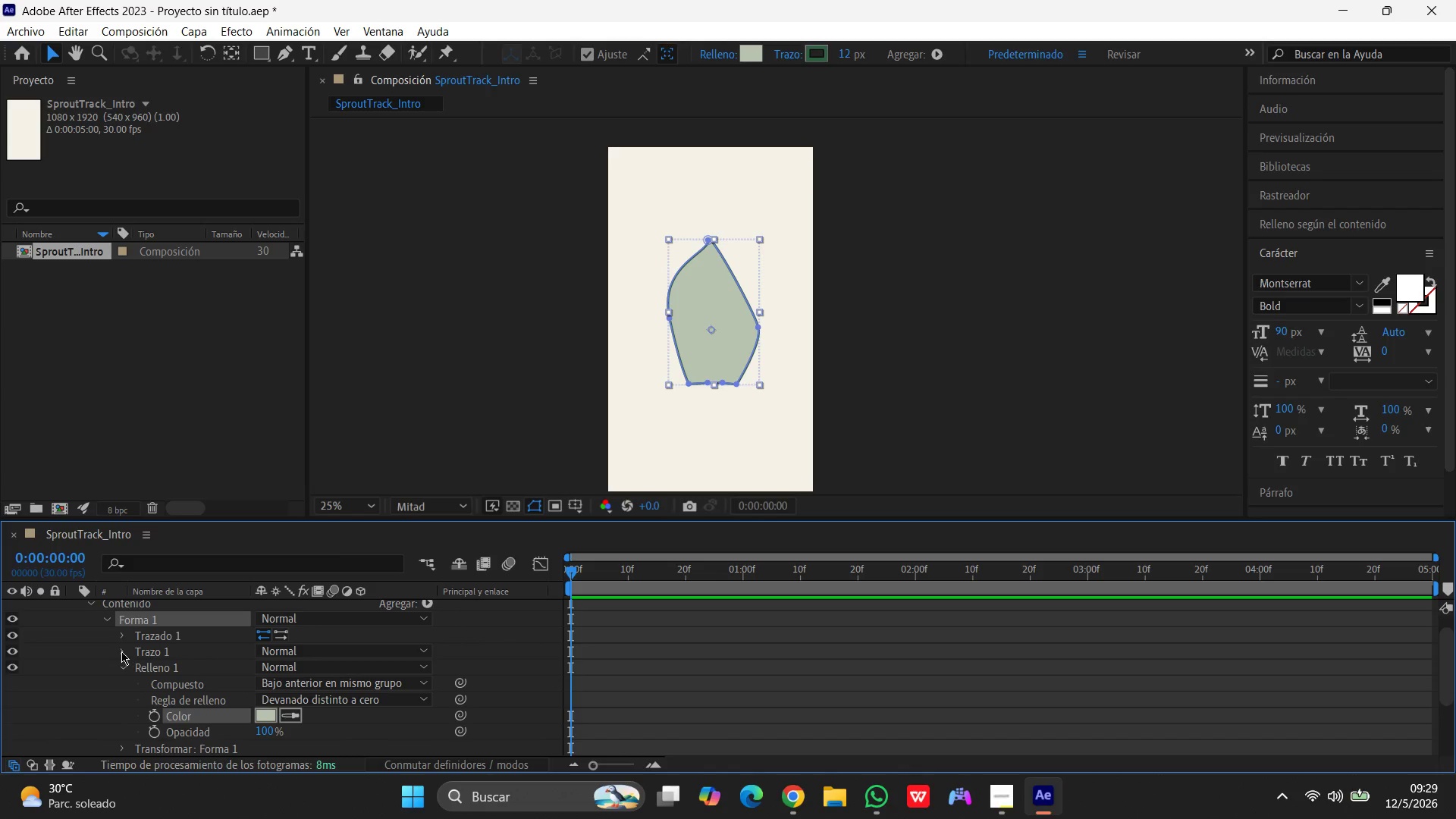 
left_click([121, 650])
 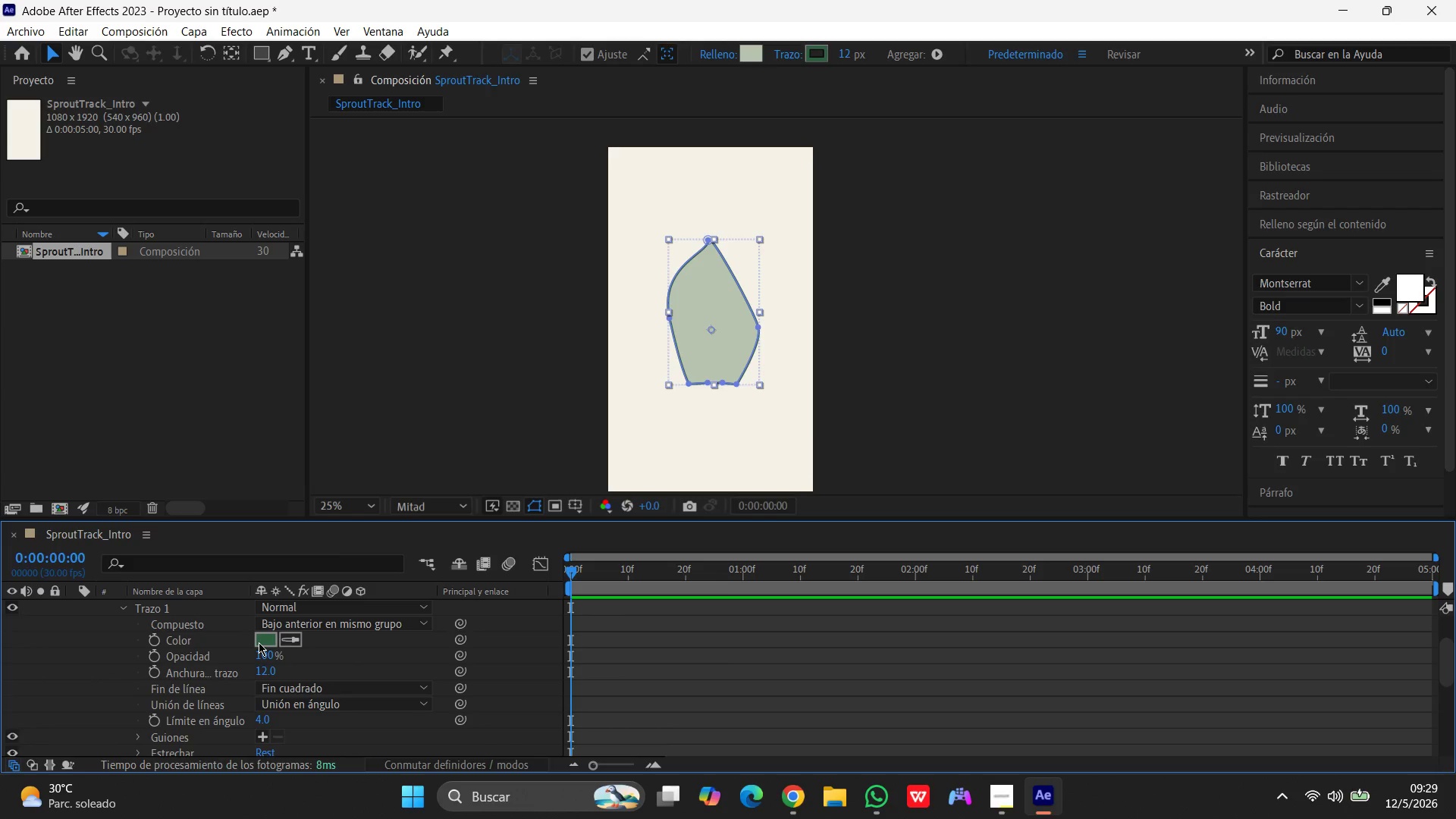 
left_click([266, 640])
 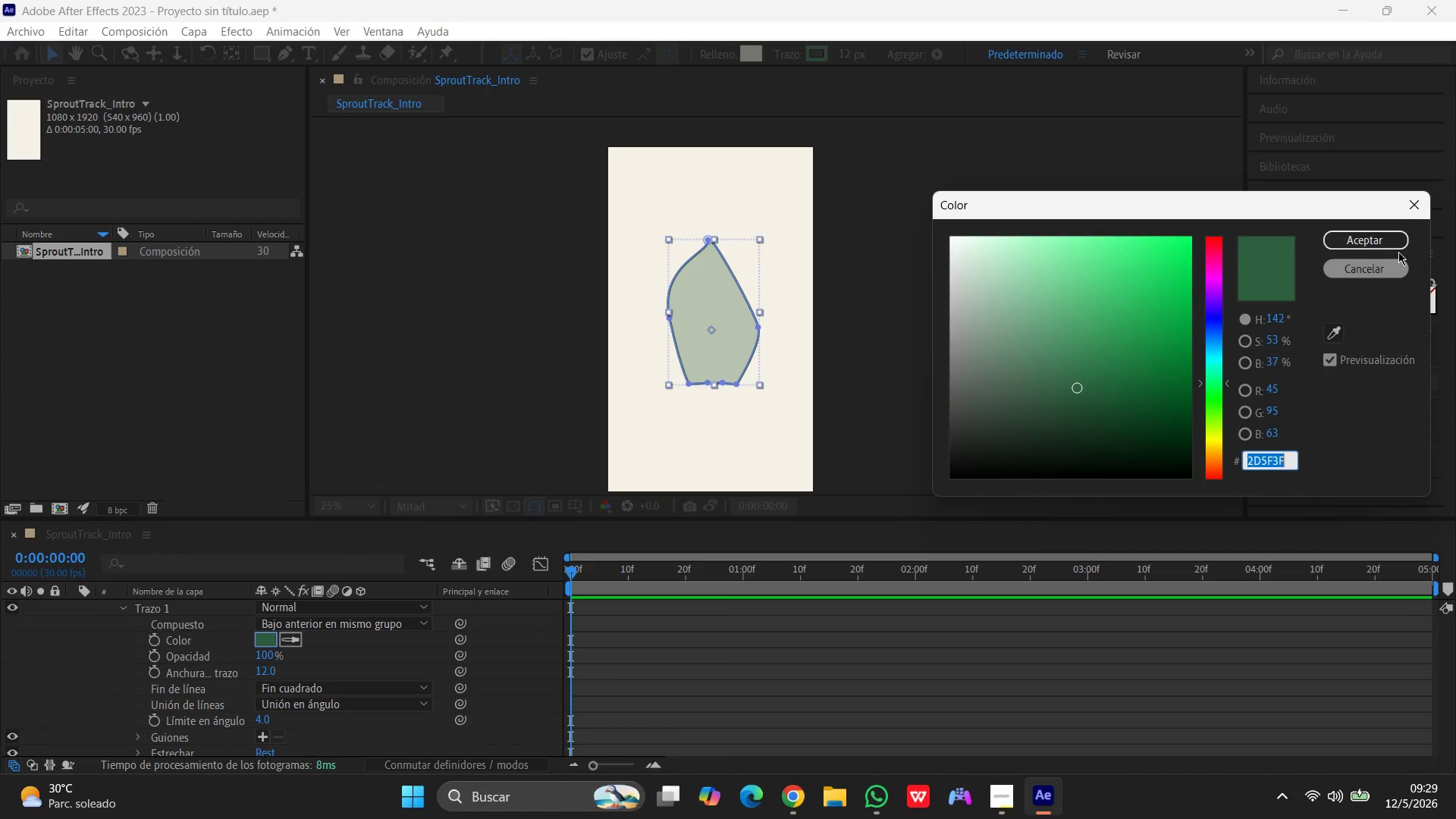 
left_click([1026, 287])